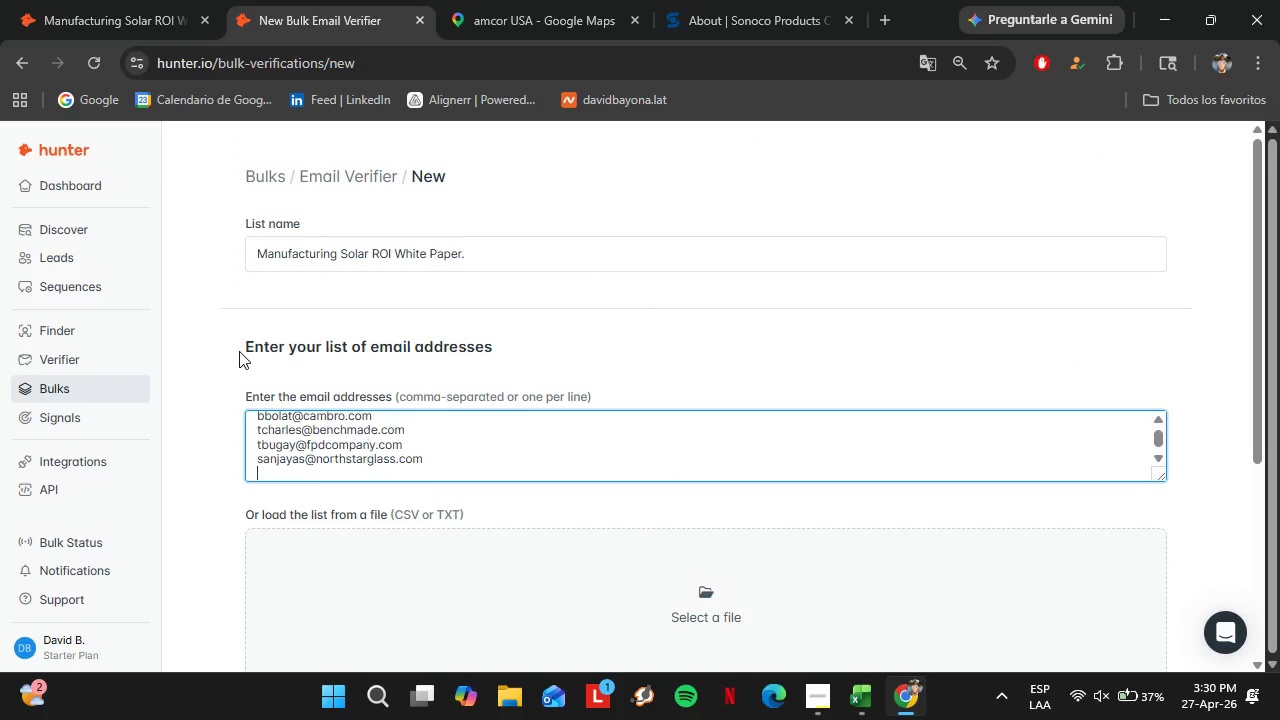 
key(Enter)
 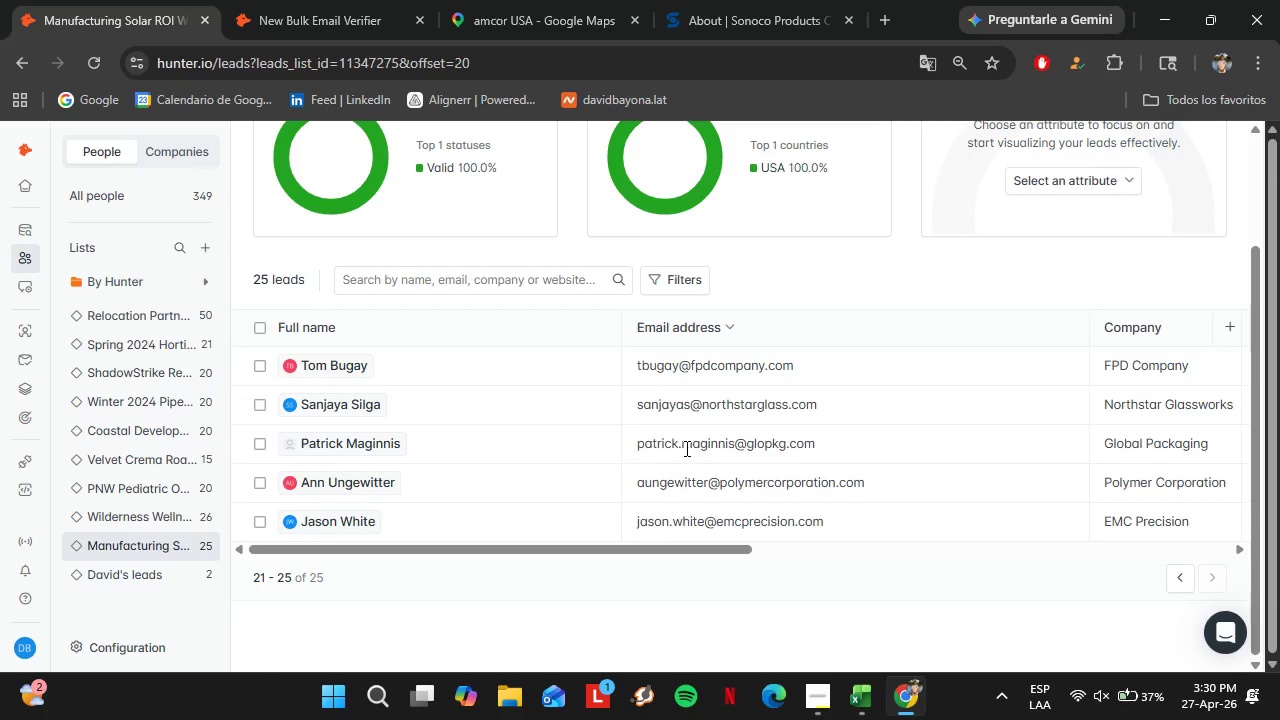 
double_click([685, 447])
 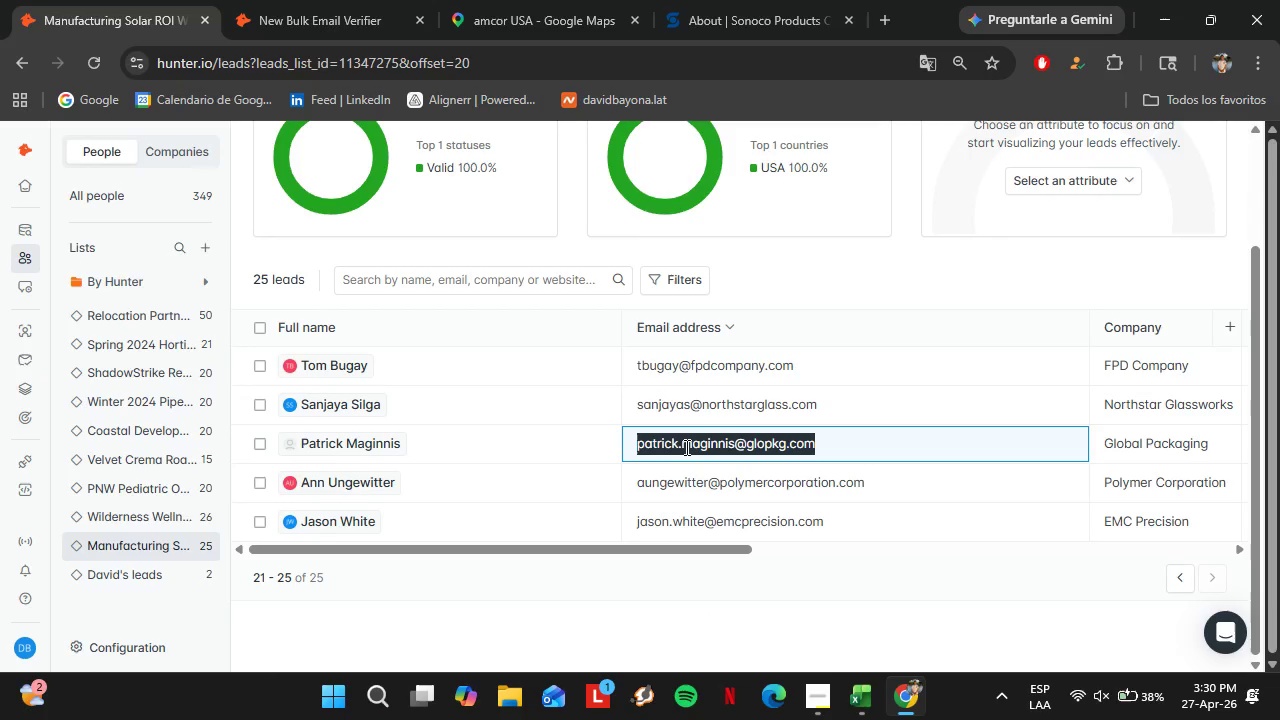 
triple_click([685, 447])
 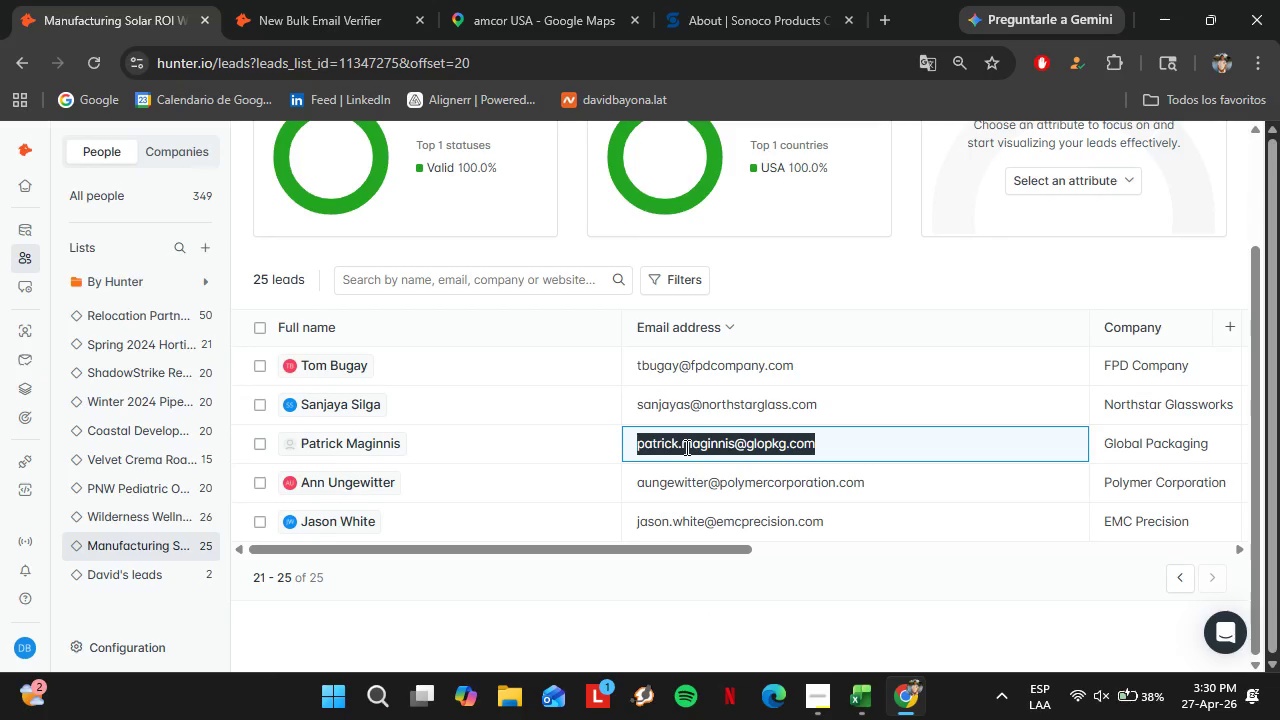 
key(Control+C)
 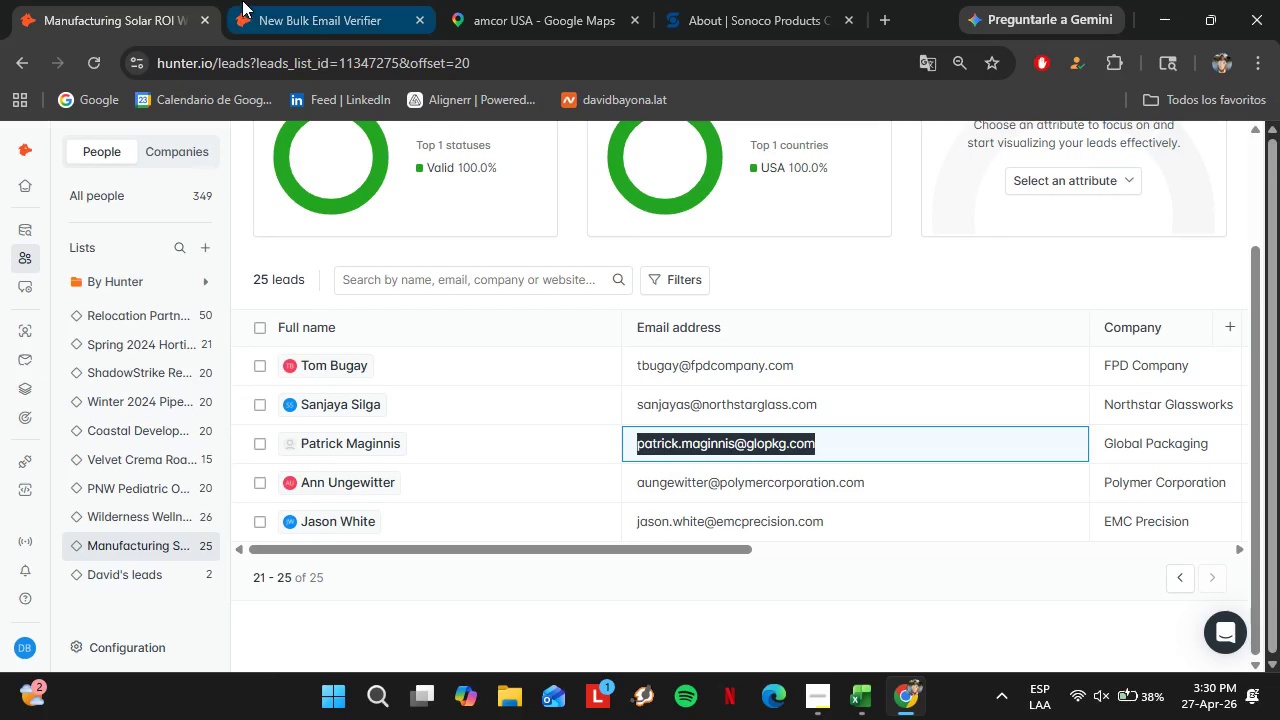 
double_click([242, 0])
 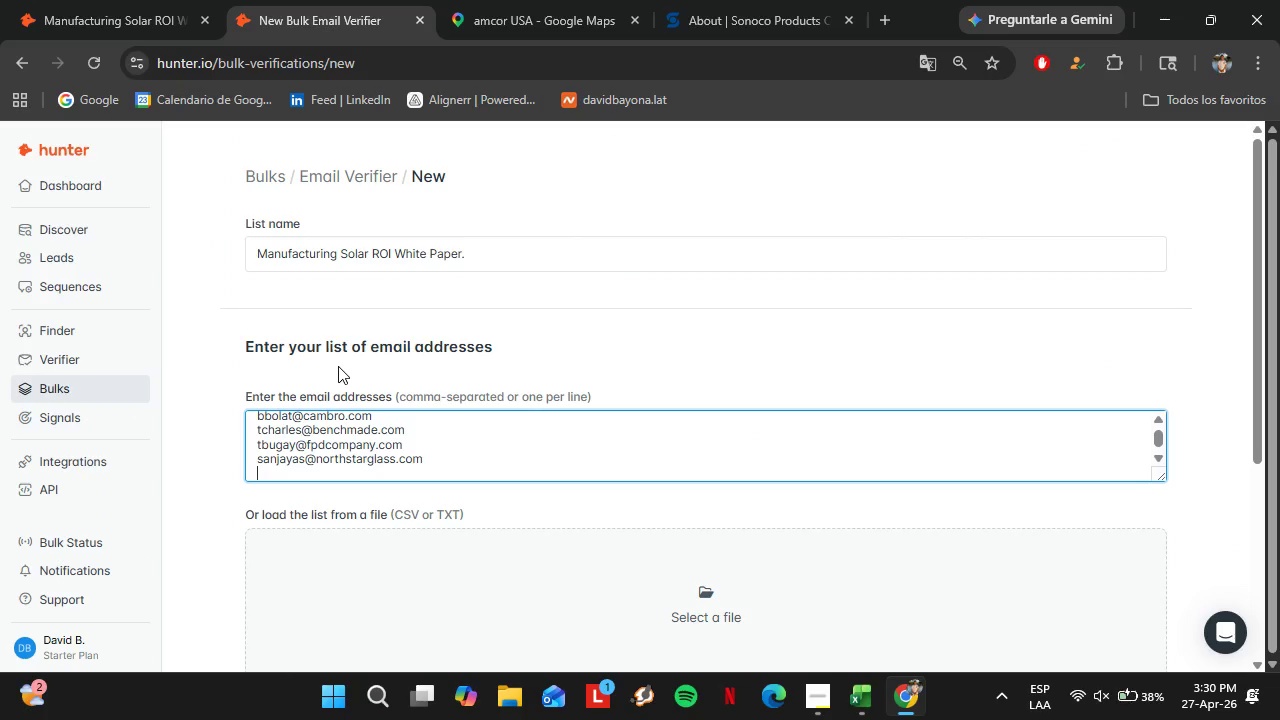 
key(Control+V)
 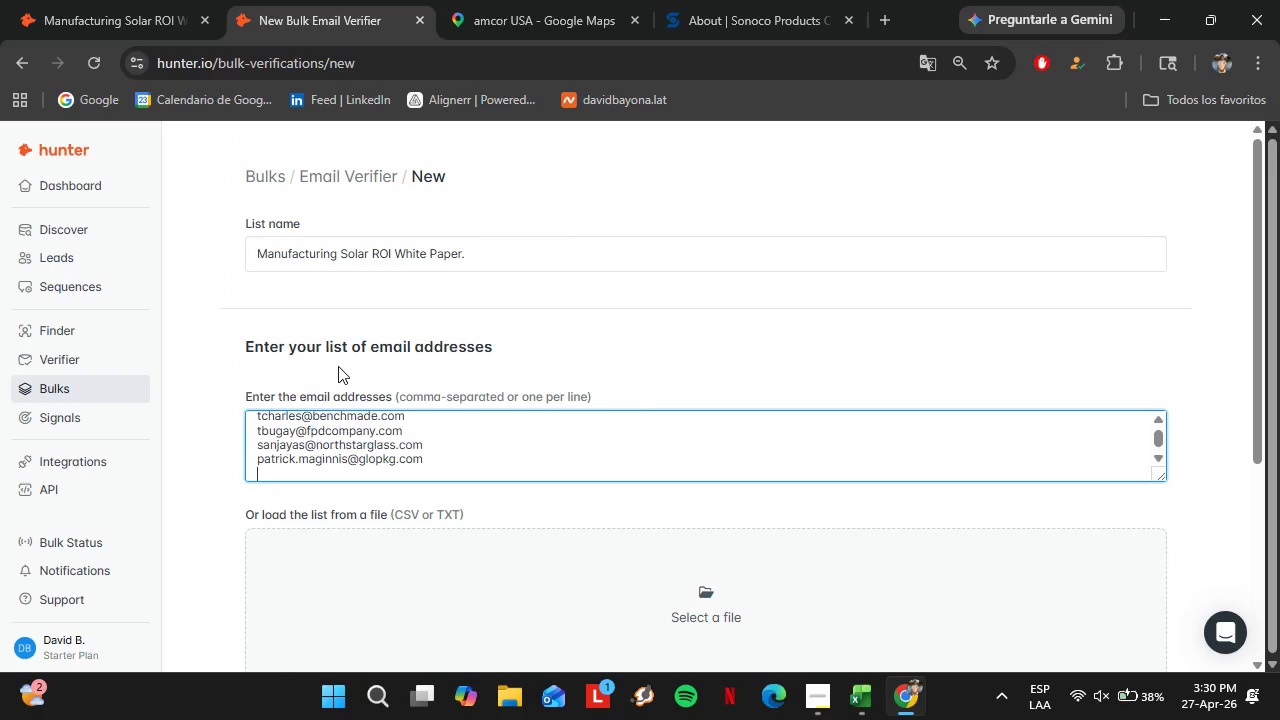 
key(Enter)
 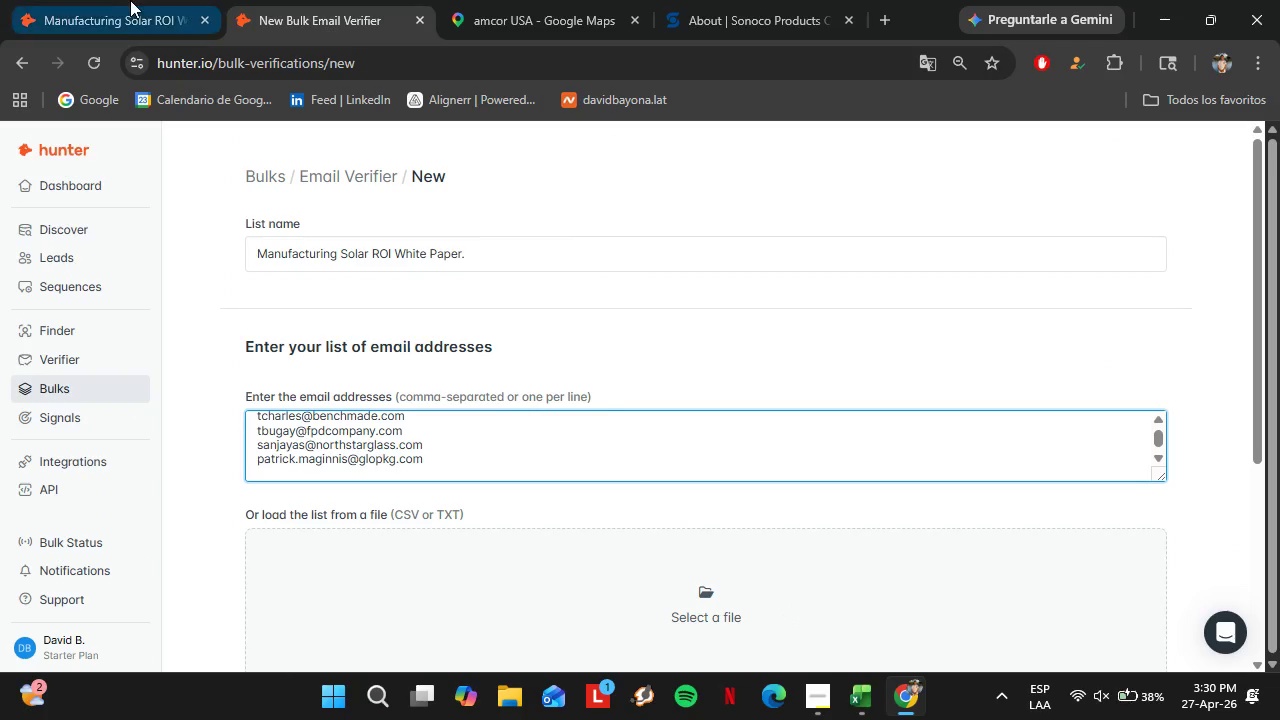 
left_click([110, 0])
 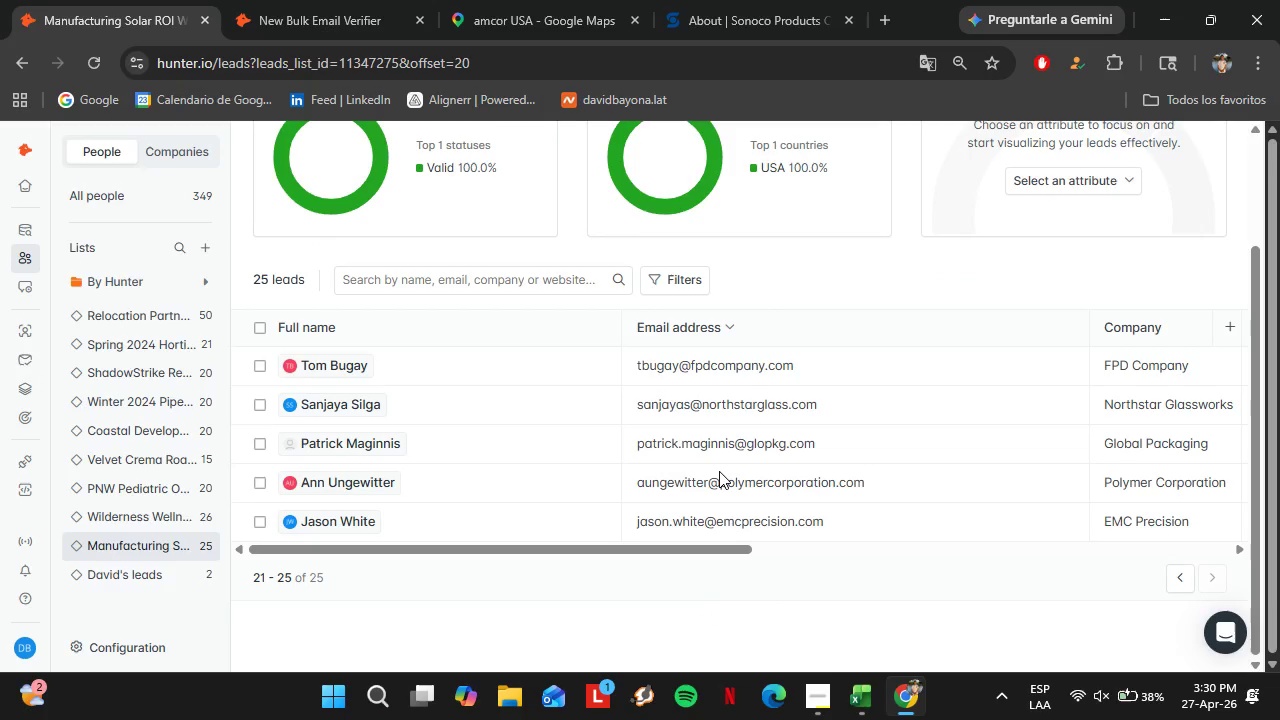 
double_click([719, 471])
 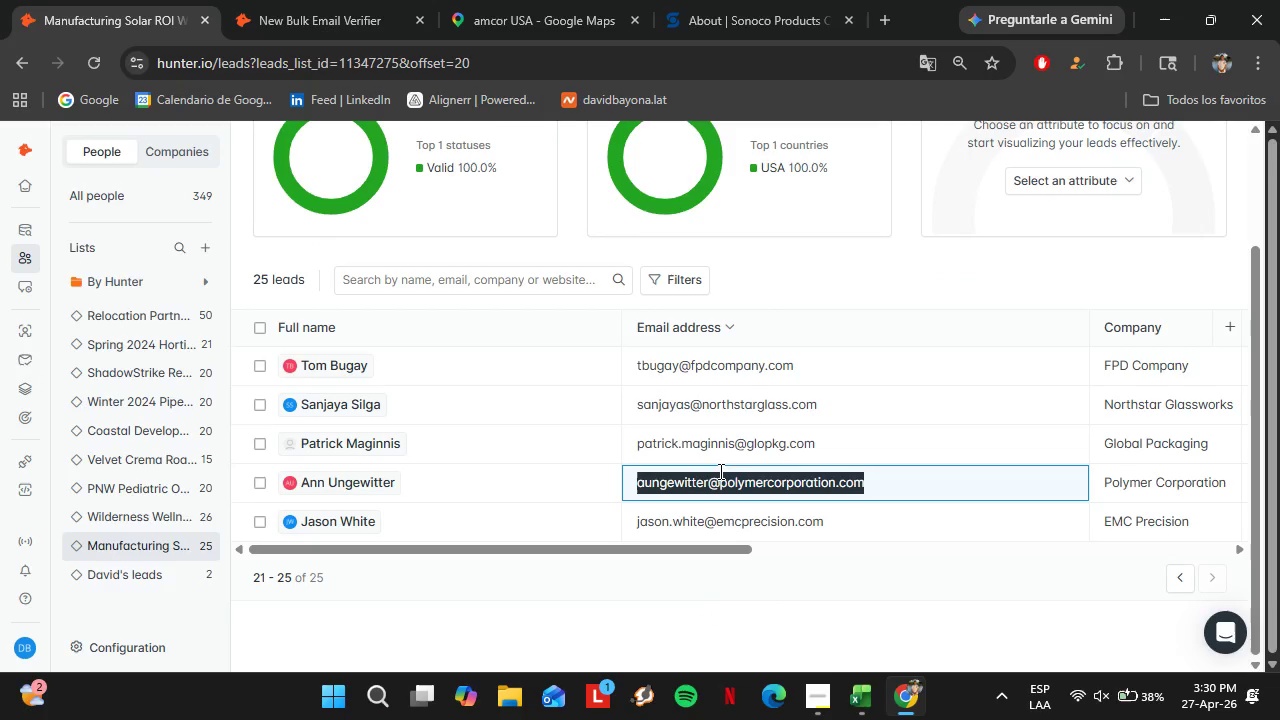 
triple_click([719, 471])
 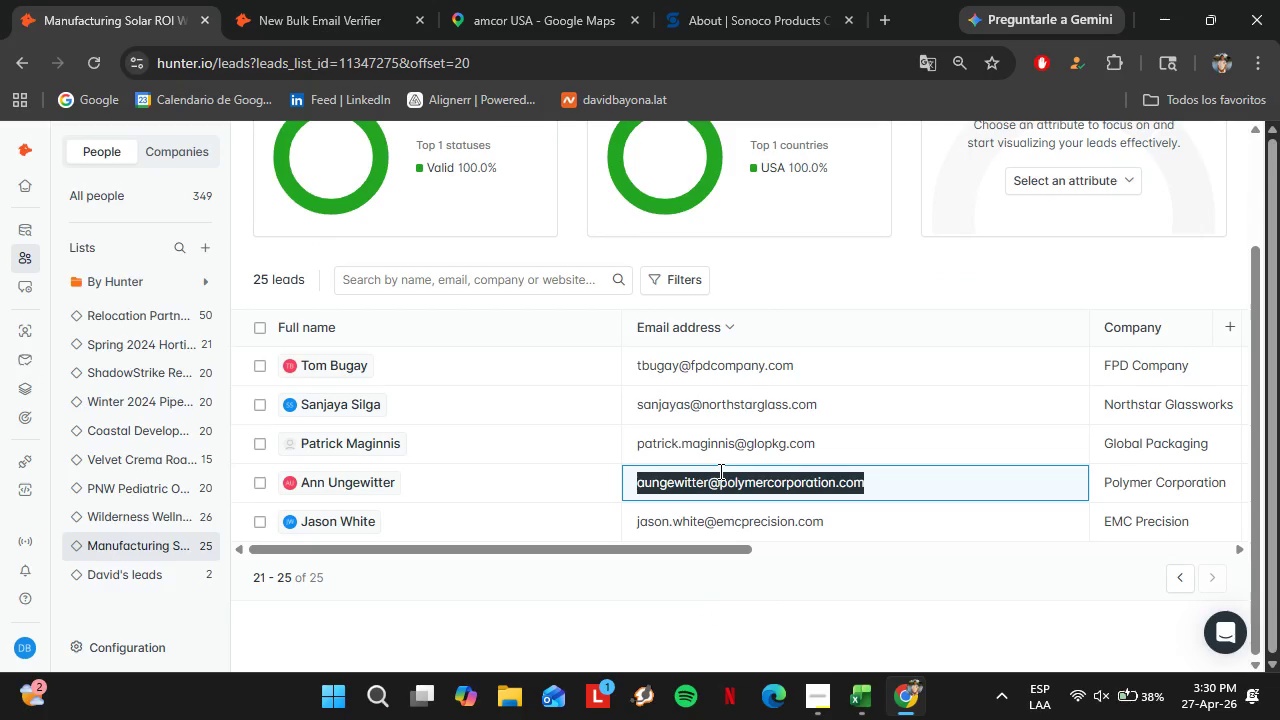 
key(Control+C)
 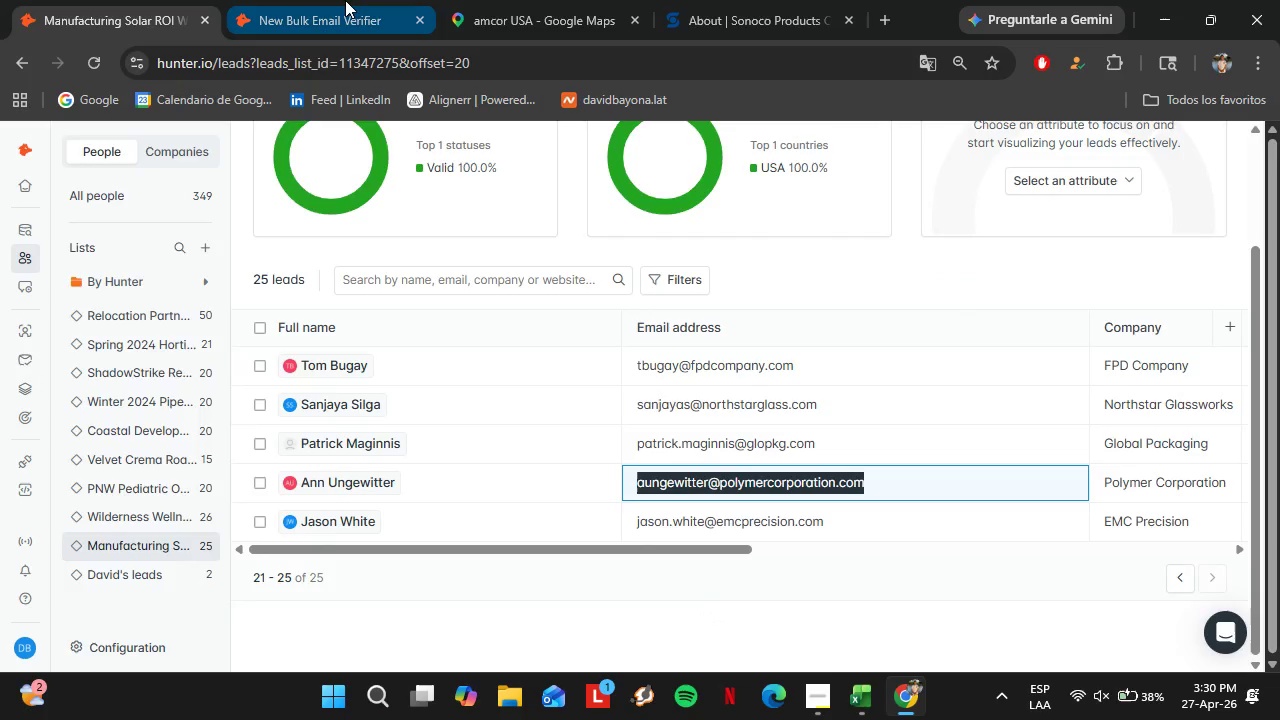 
left_click([345, 0])
 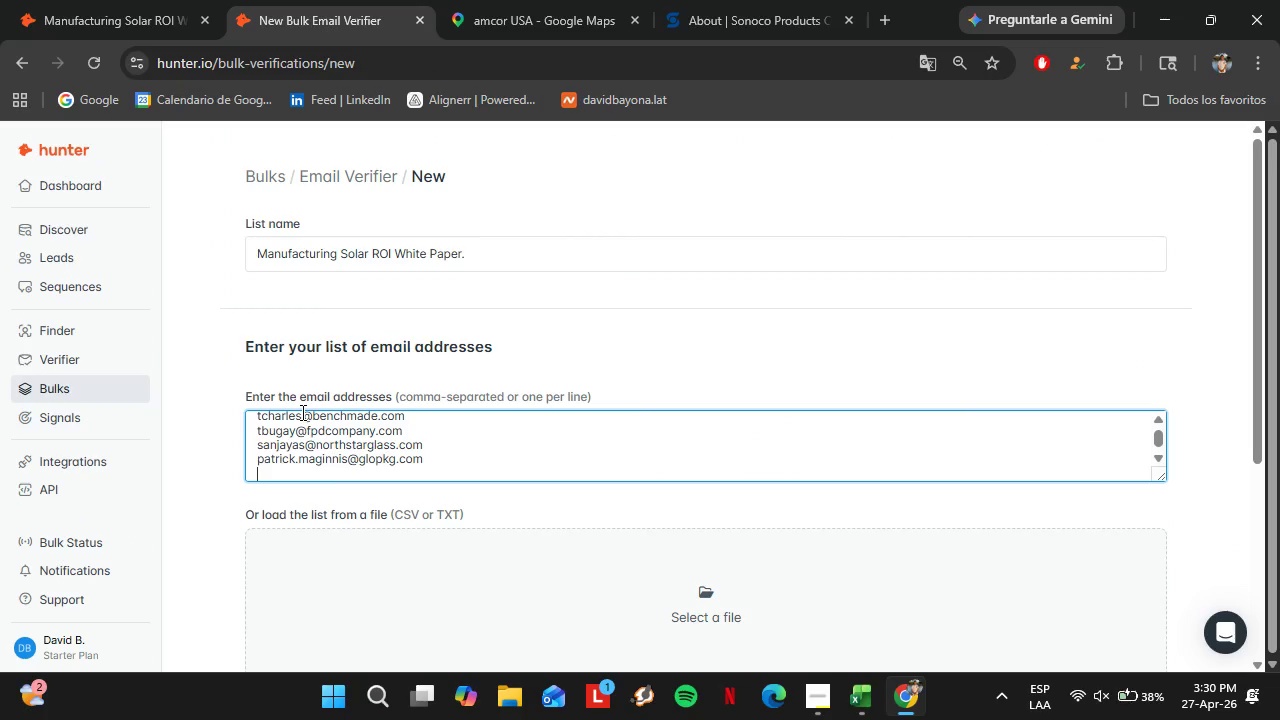 
key(Control+V)
 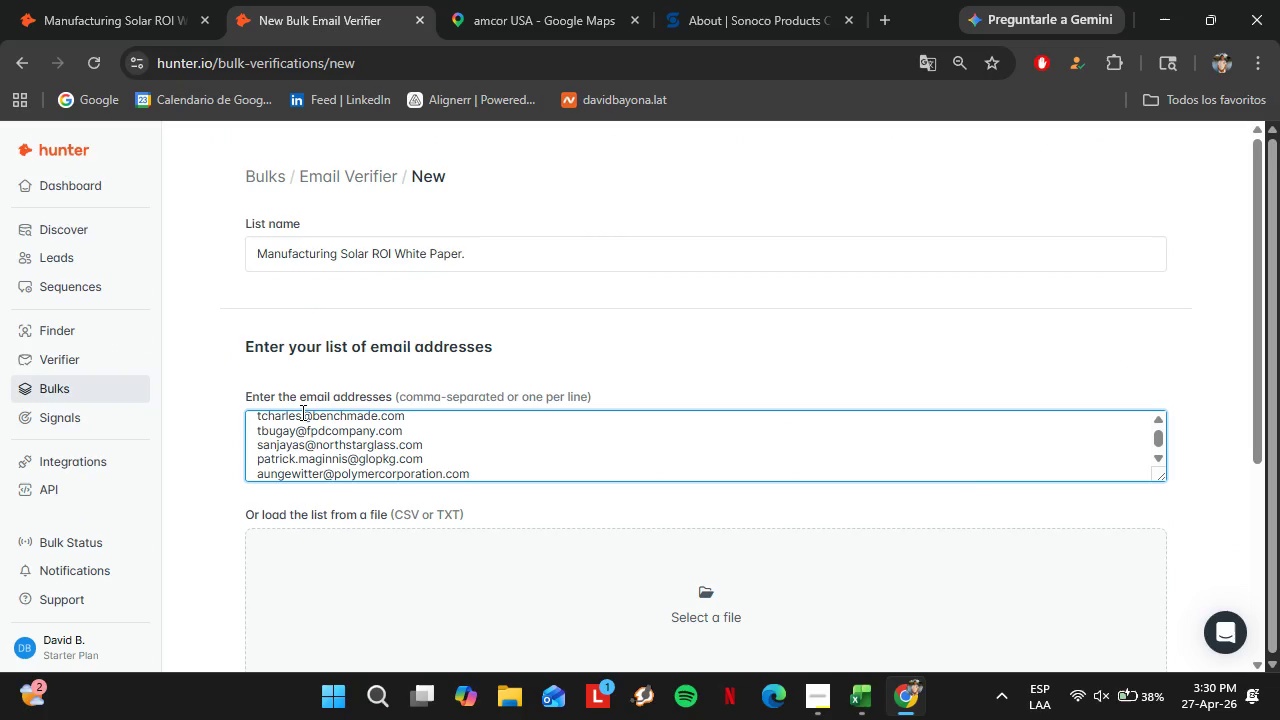 
key(Control+ControlLeft)
 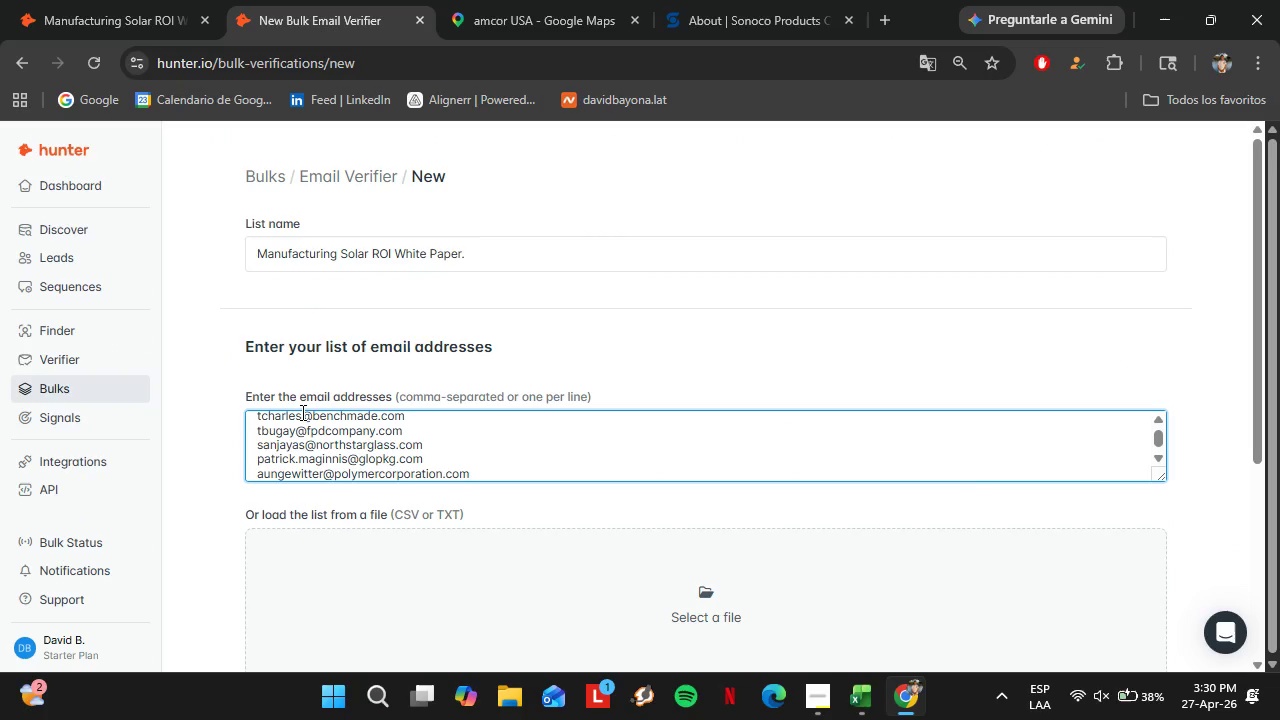 
key(Control+Enter)
 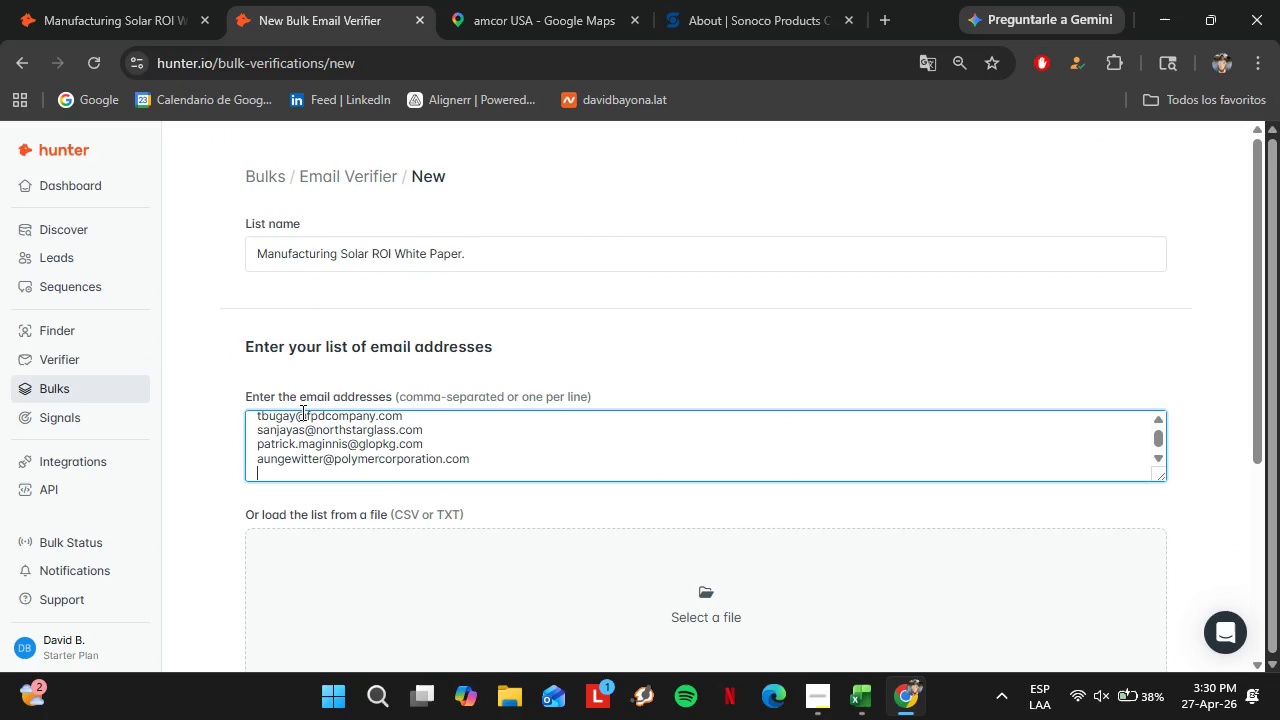 
key(Enter)
 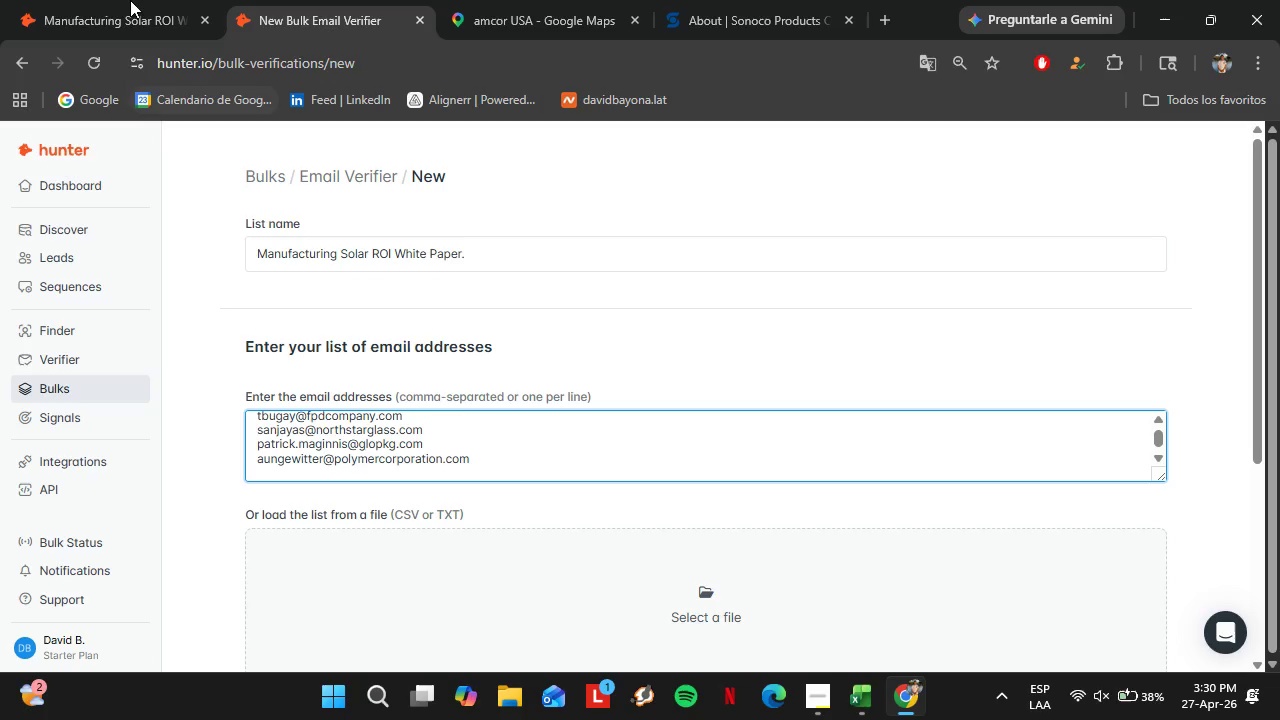 
left_click([124, 0])
 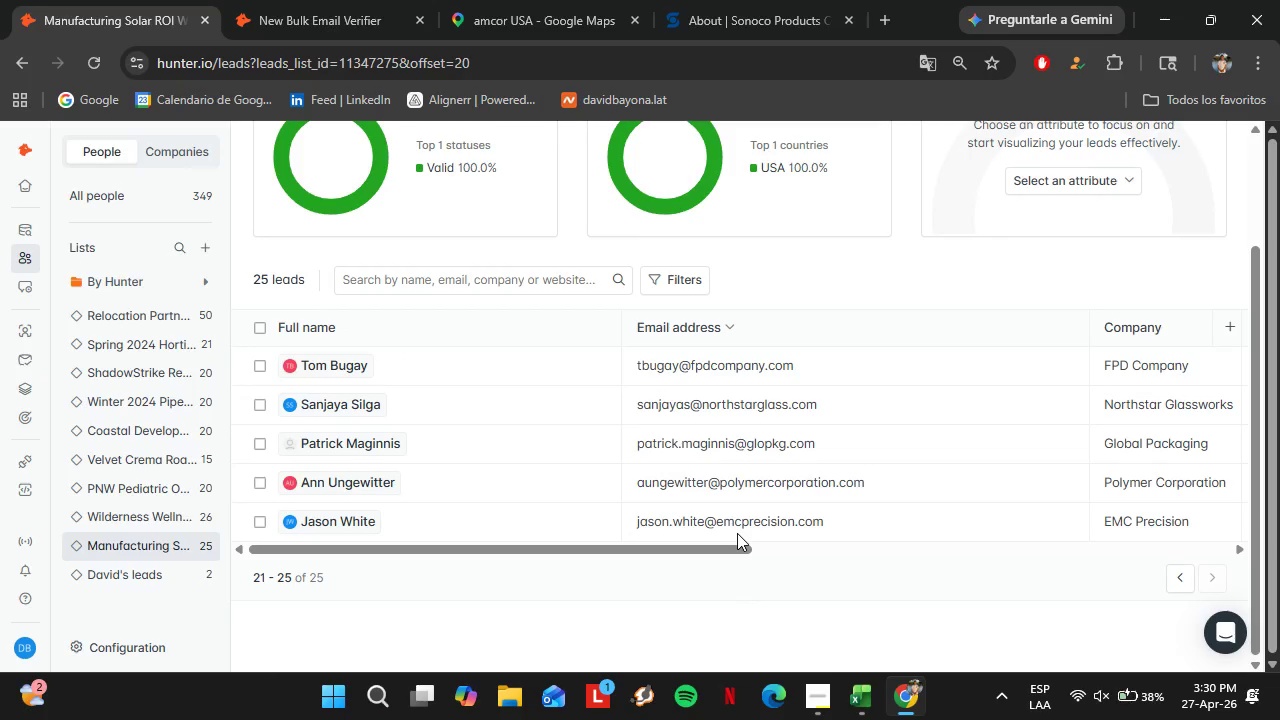 
double_click([736, 532])
 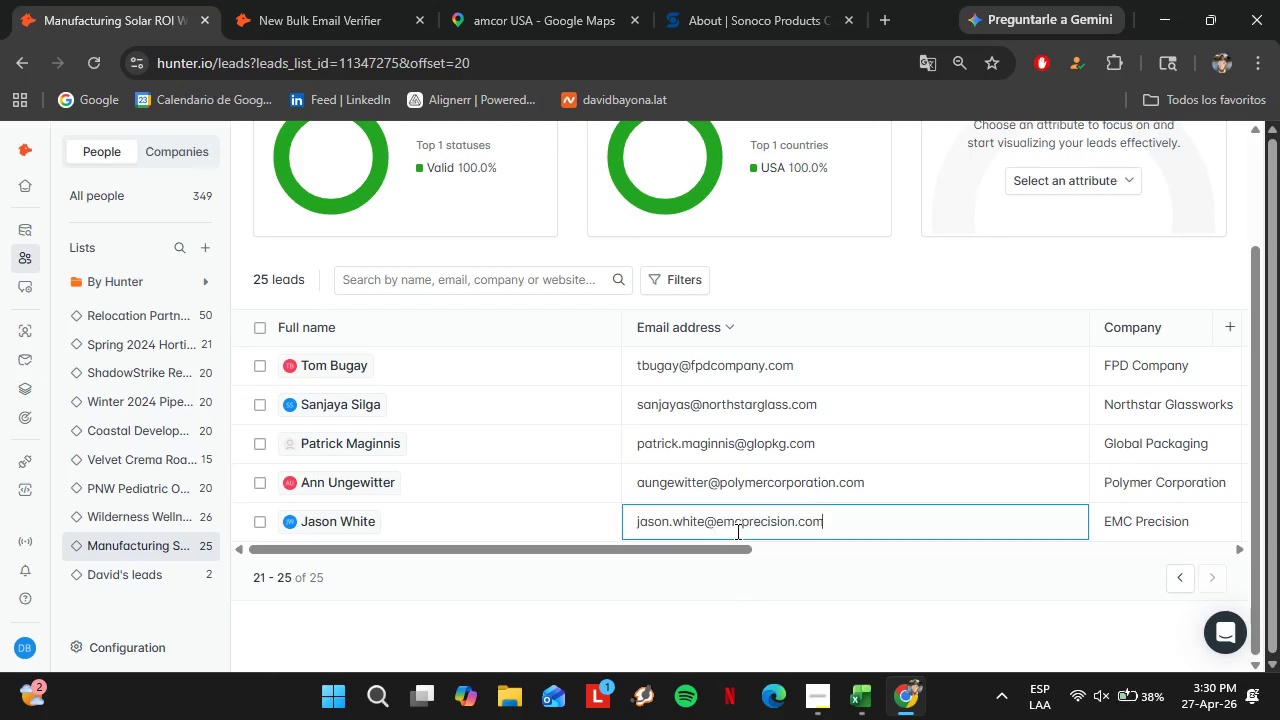 
triple_click([736, 531])
 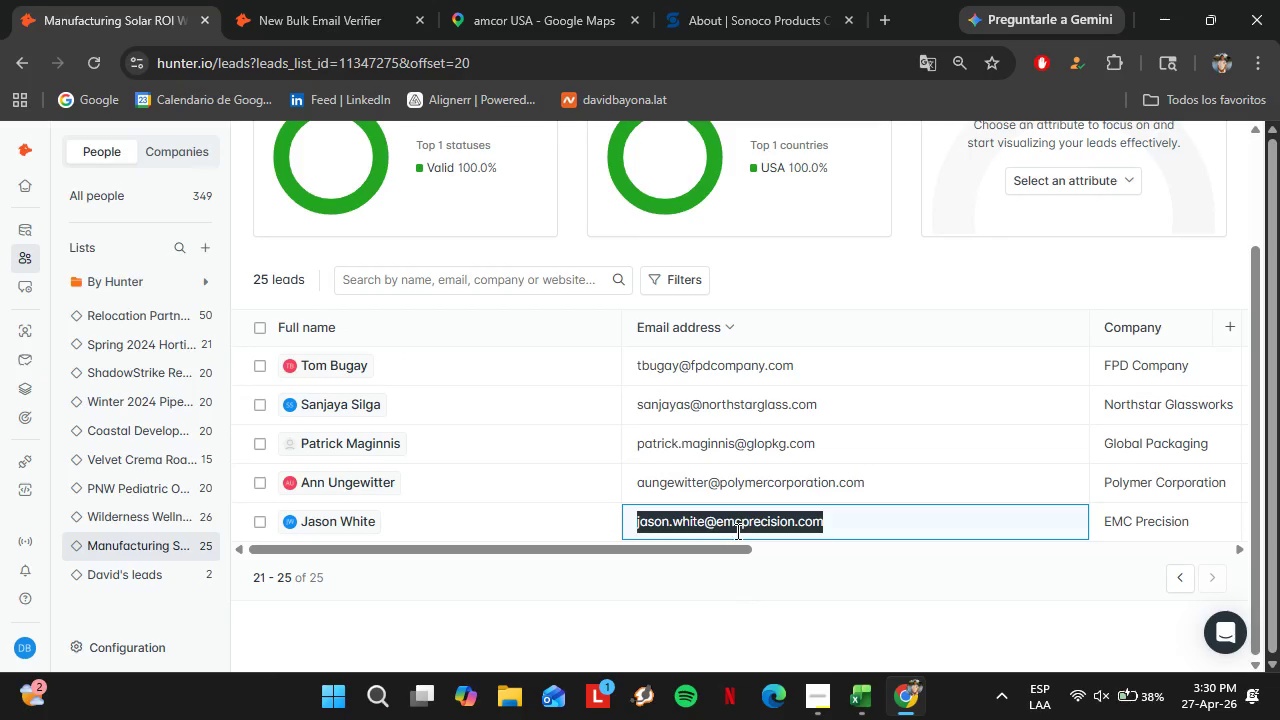 
triple_click([736, 531])
 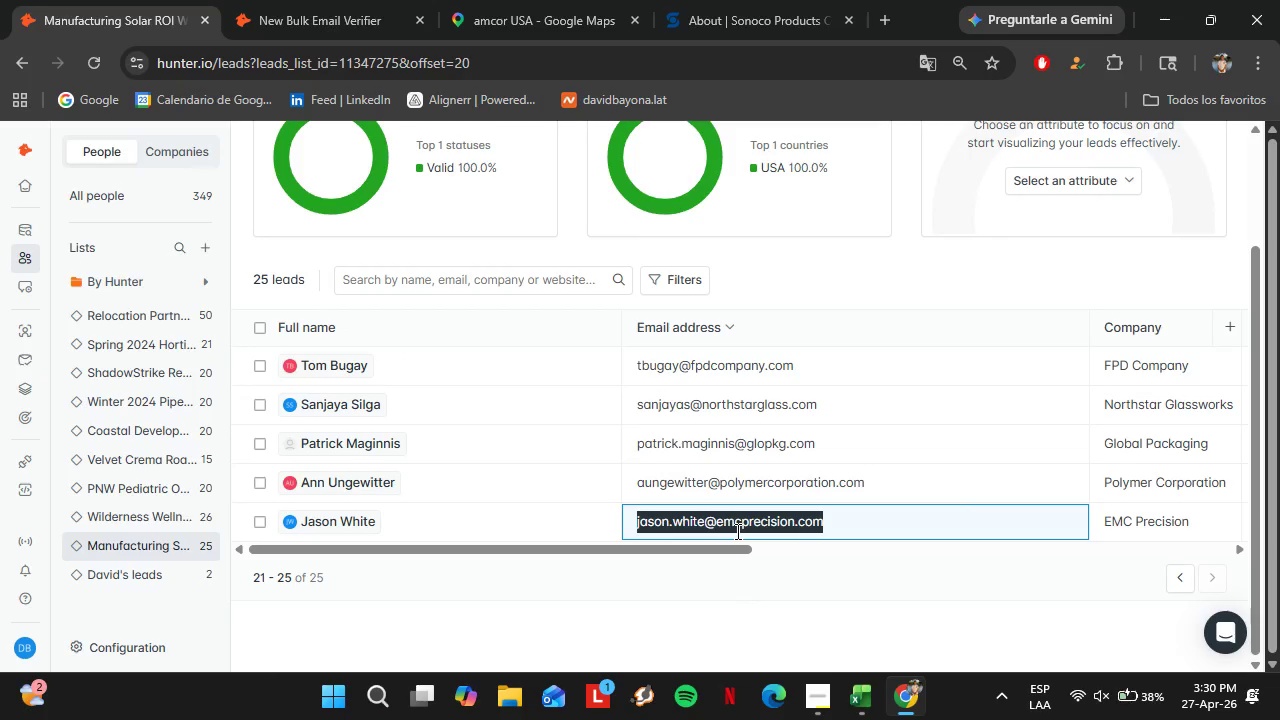 
key(Control+C)
 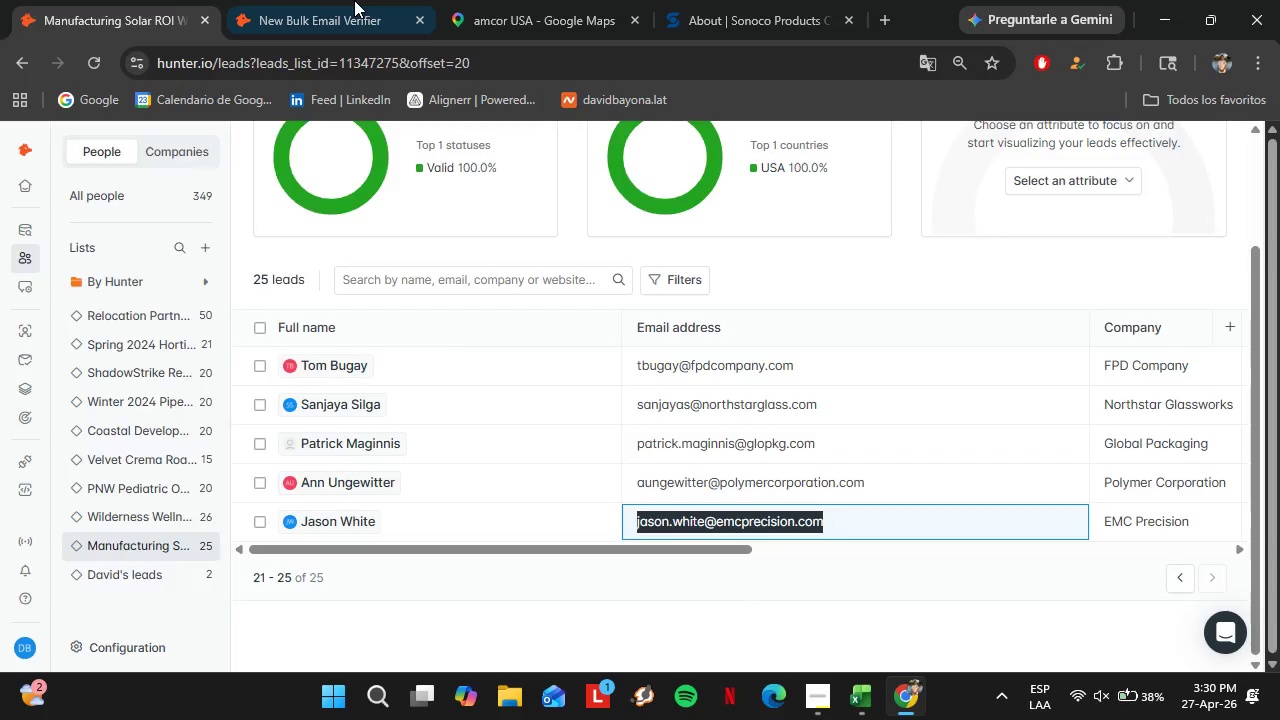 
left_click([354, 0])
 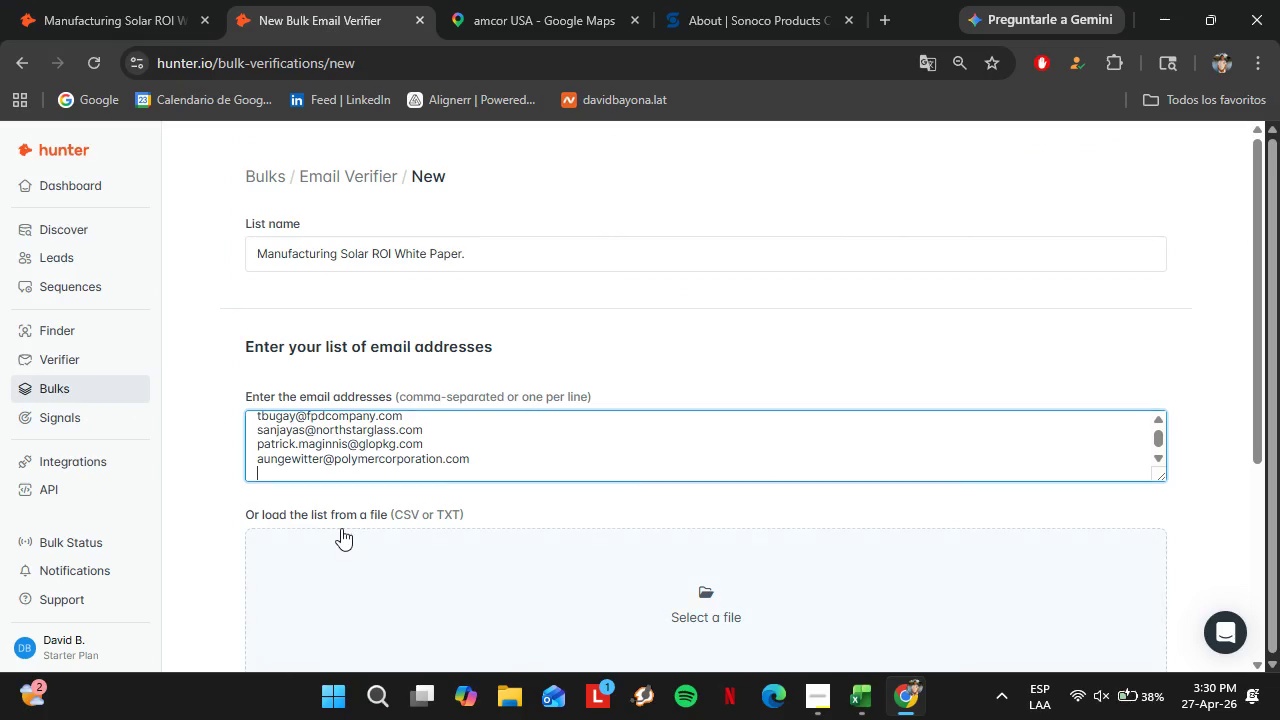 
key(Control+V)
 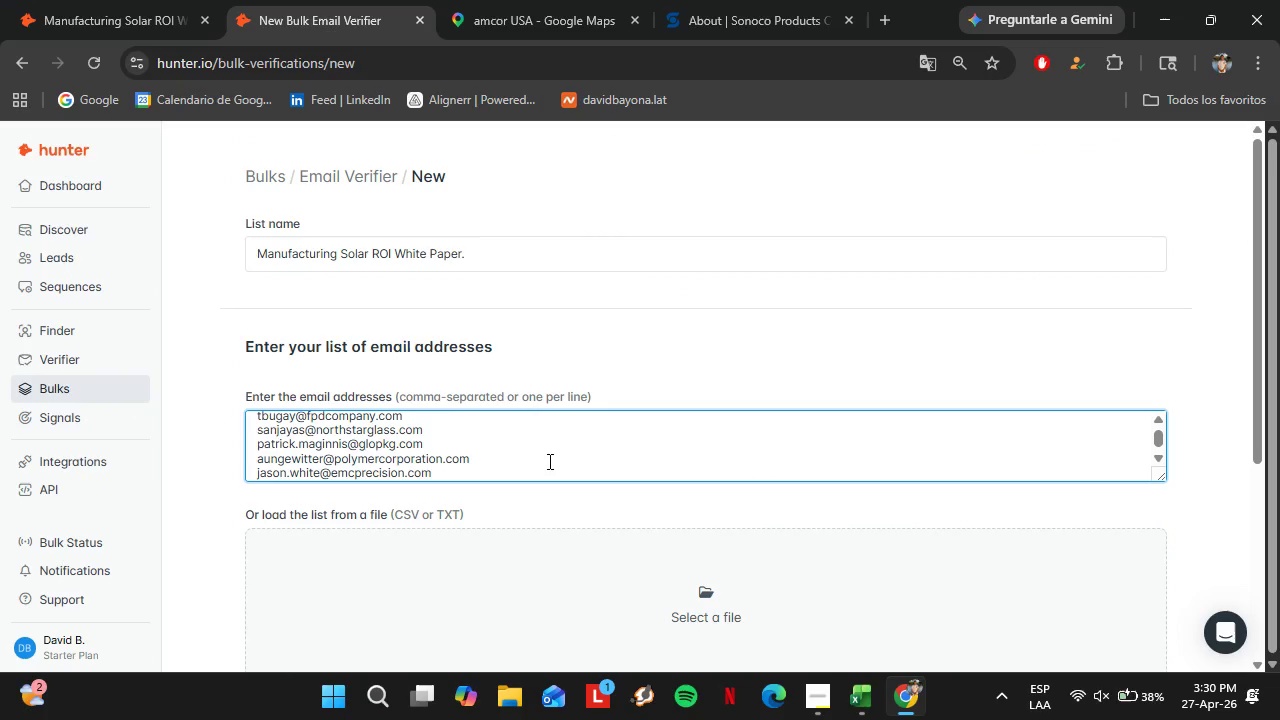 
scroll: coordinate [552, 453], scroll_direction: down, amount: 5.0
 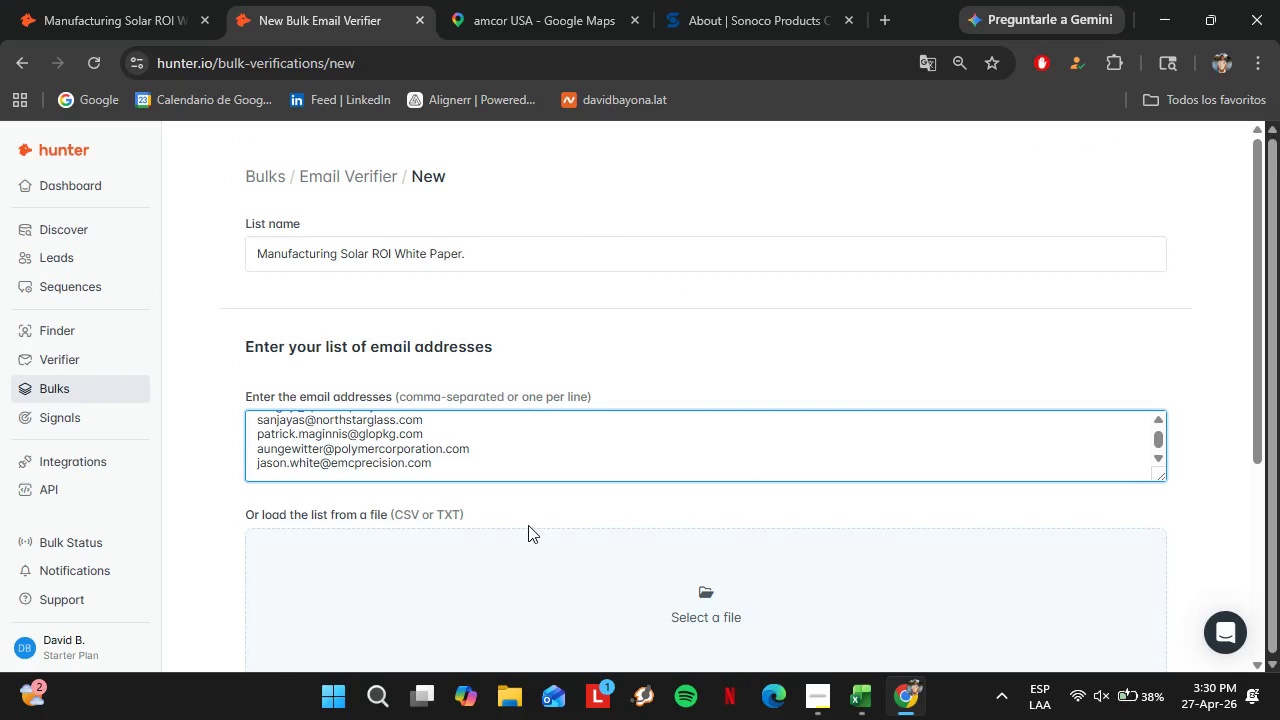 
scroll: coordinate [528, 525], scroll_direction: up, amount: 2.0
 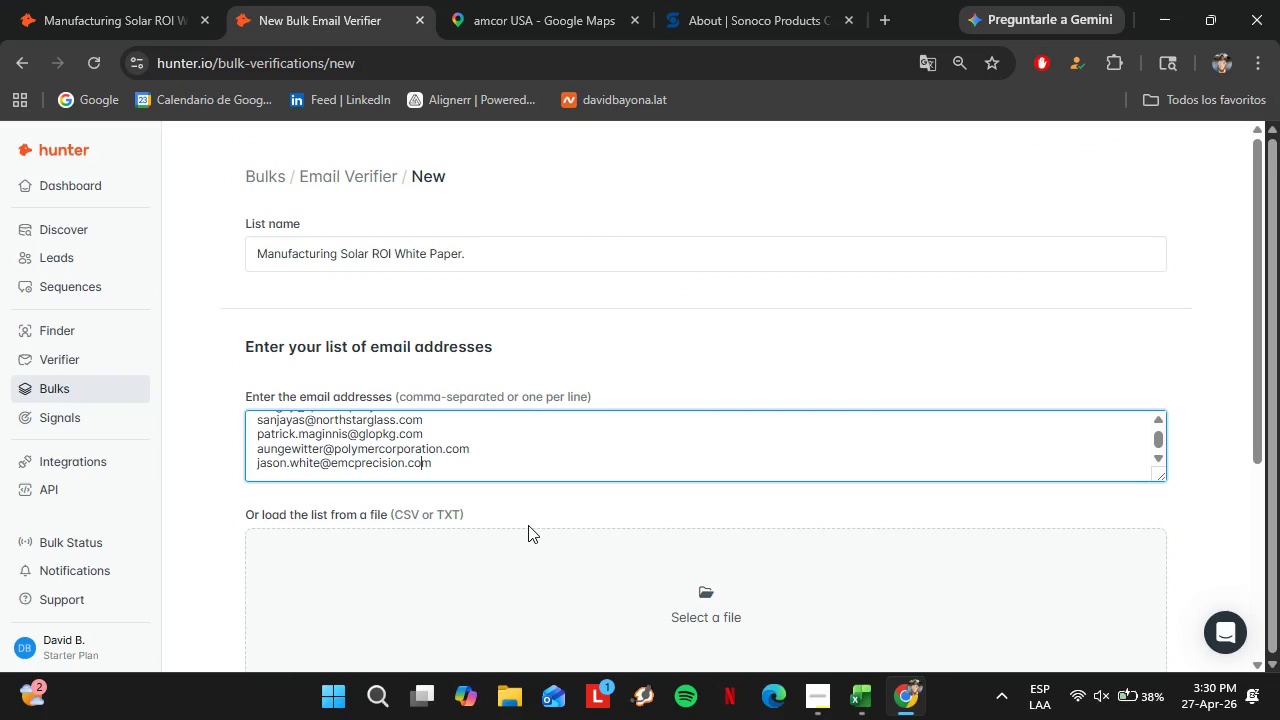 
hold_key(key=ArrowLeft, duration=1.44)
 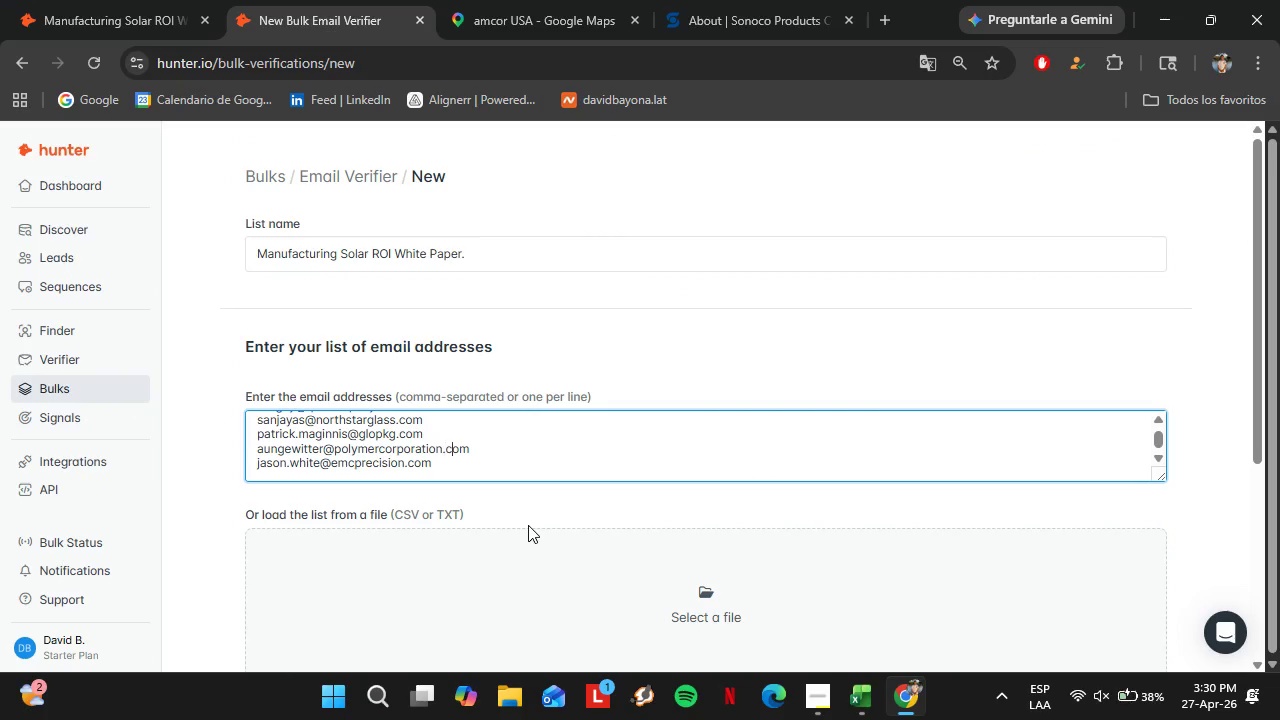 
key(ArrowRight)
 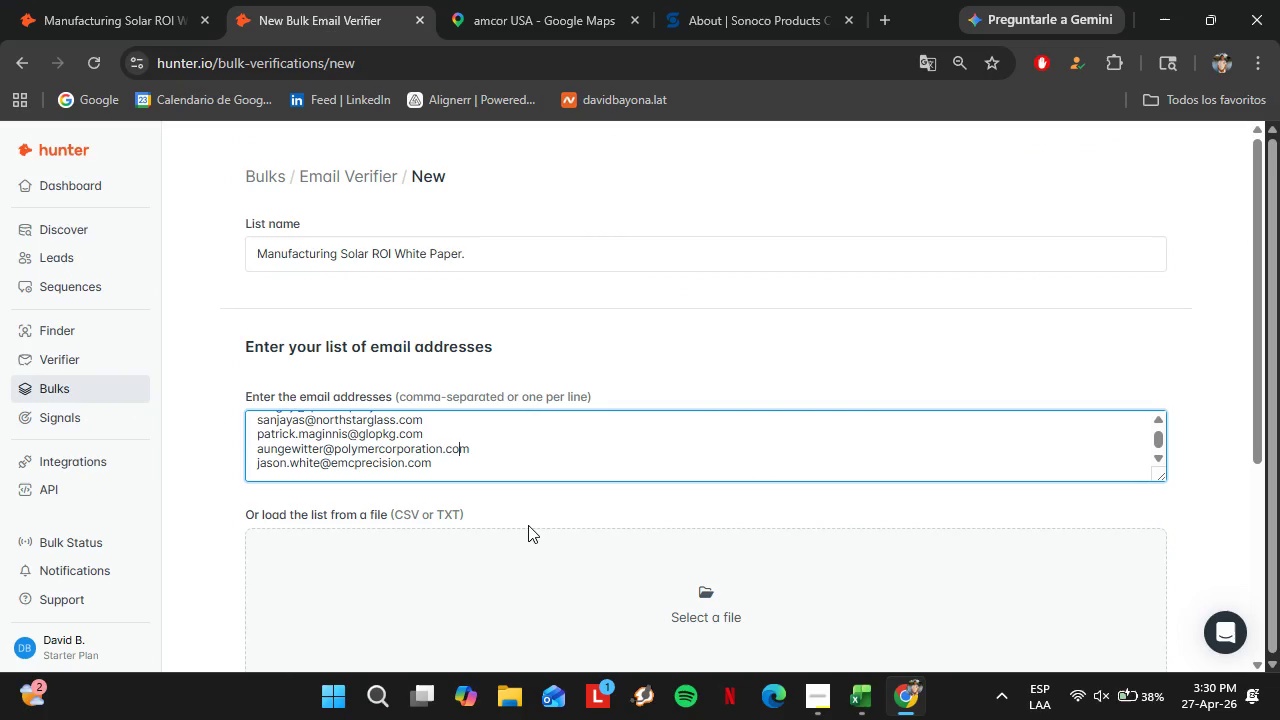 
key(ArrowRight)
 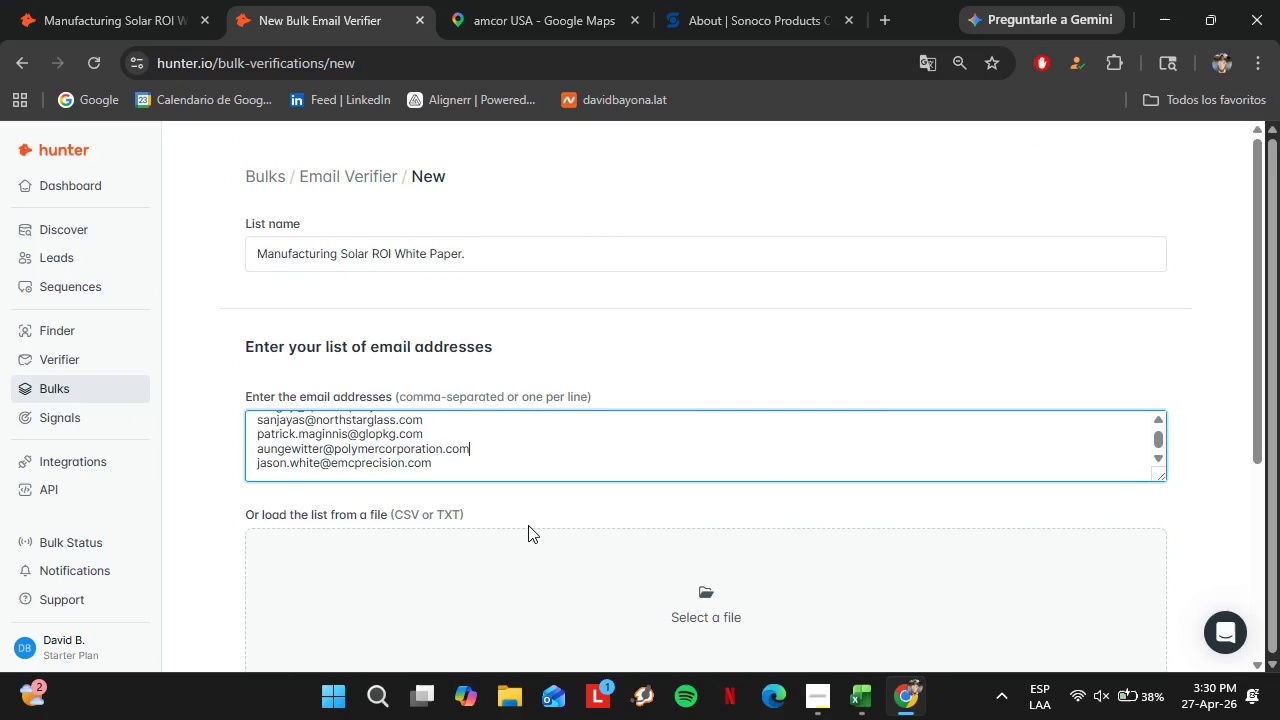 
key(ArrowRight)
 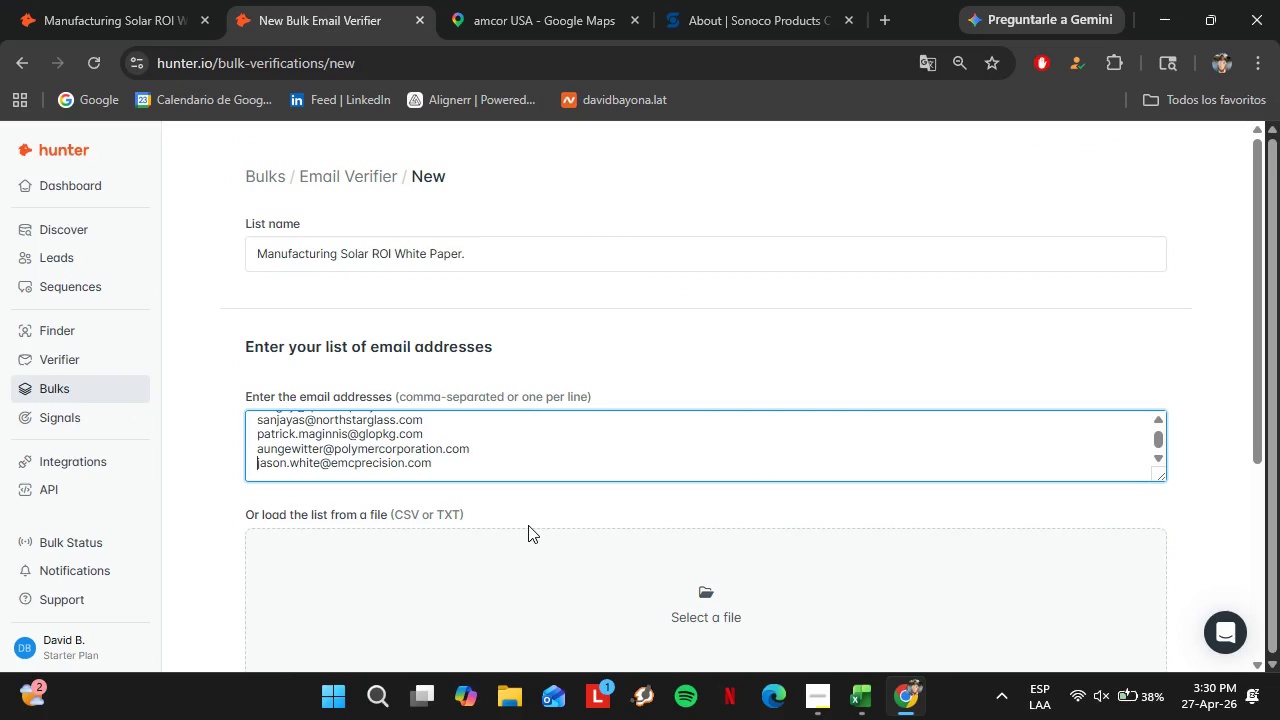 
key(ArrowRight)
 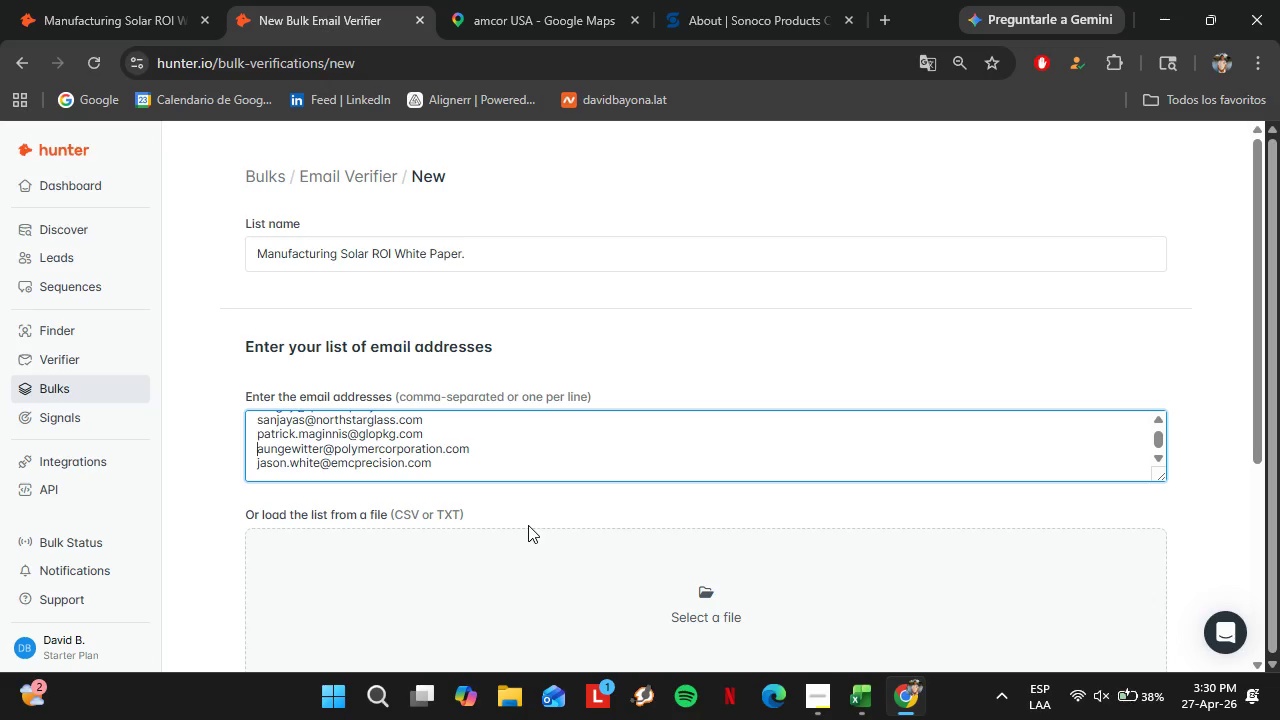 
key(ArrowUp)
 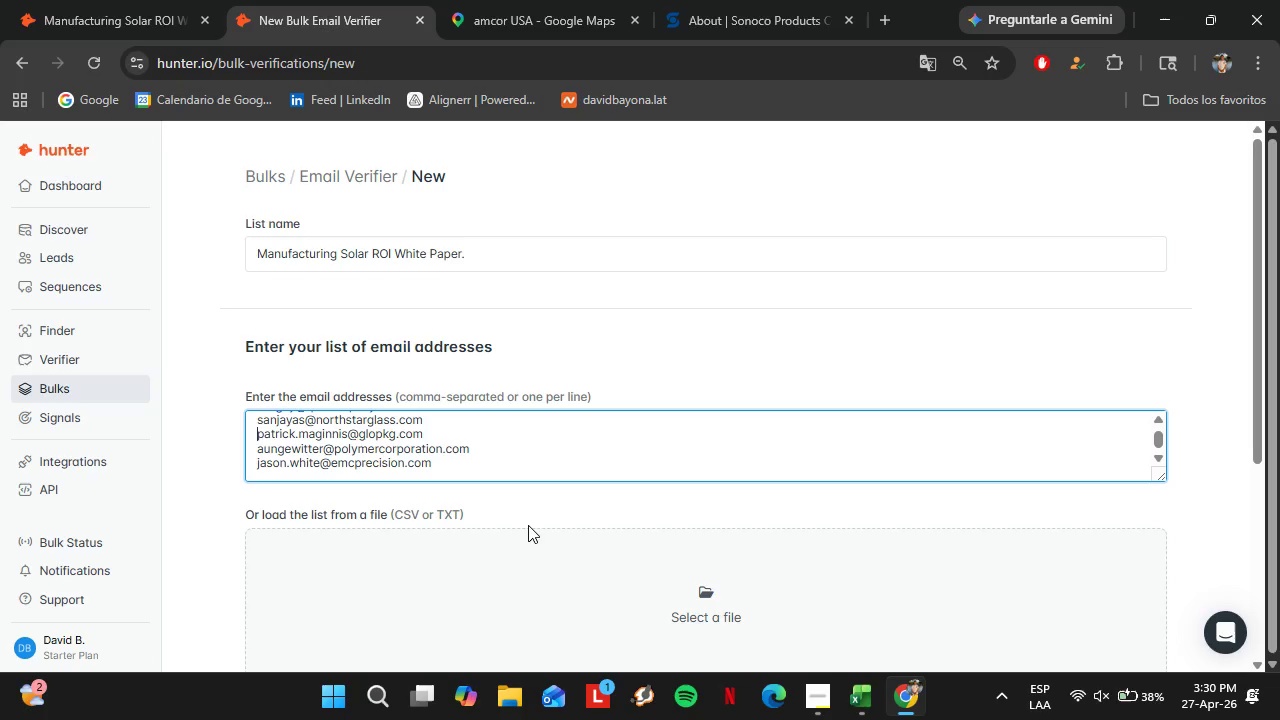 
key(ArrowUp)
 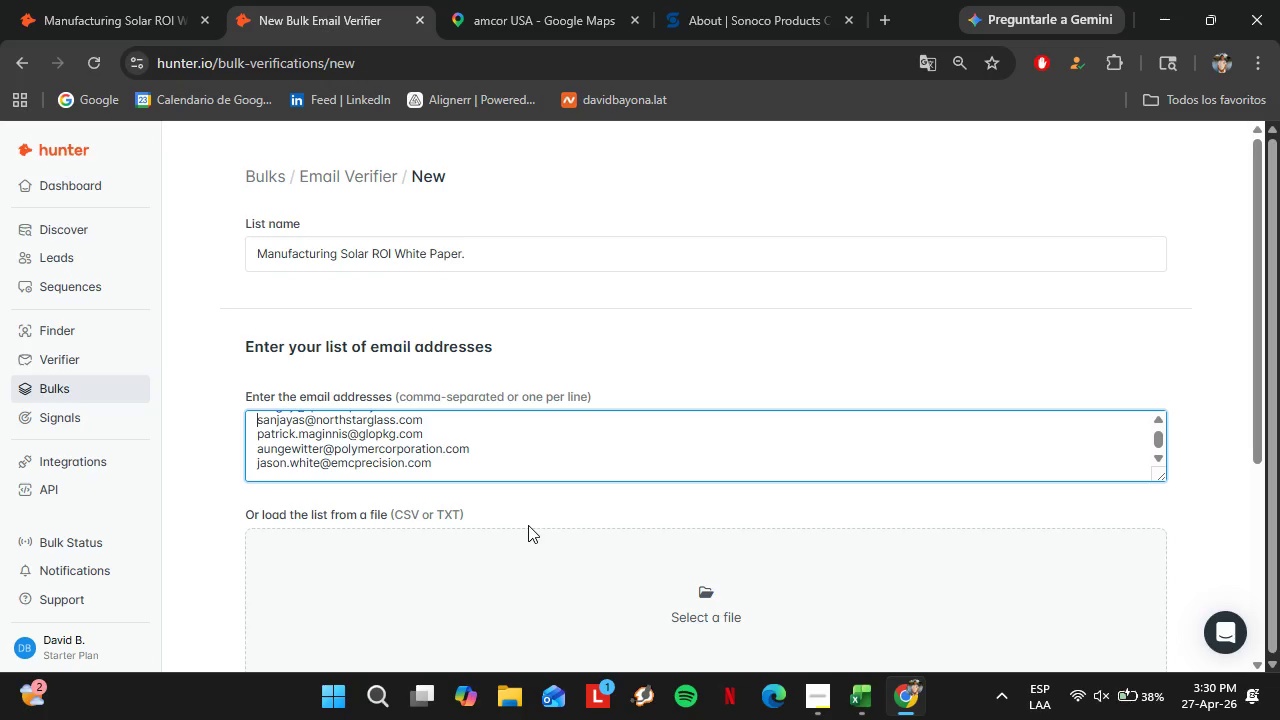 
key(ArrowUp)
 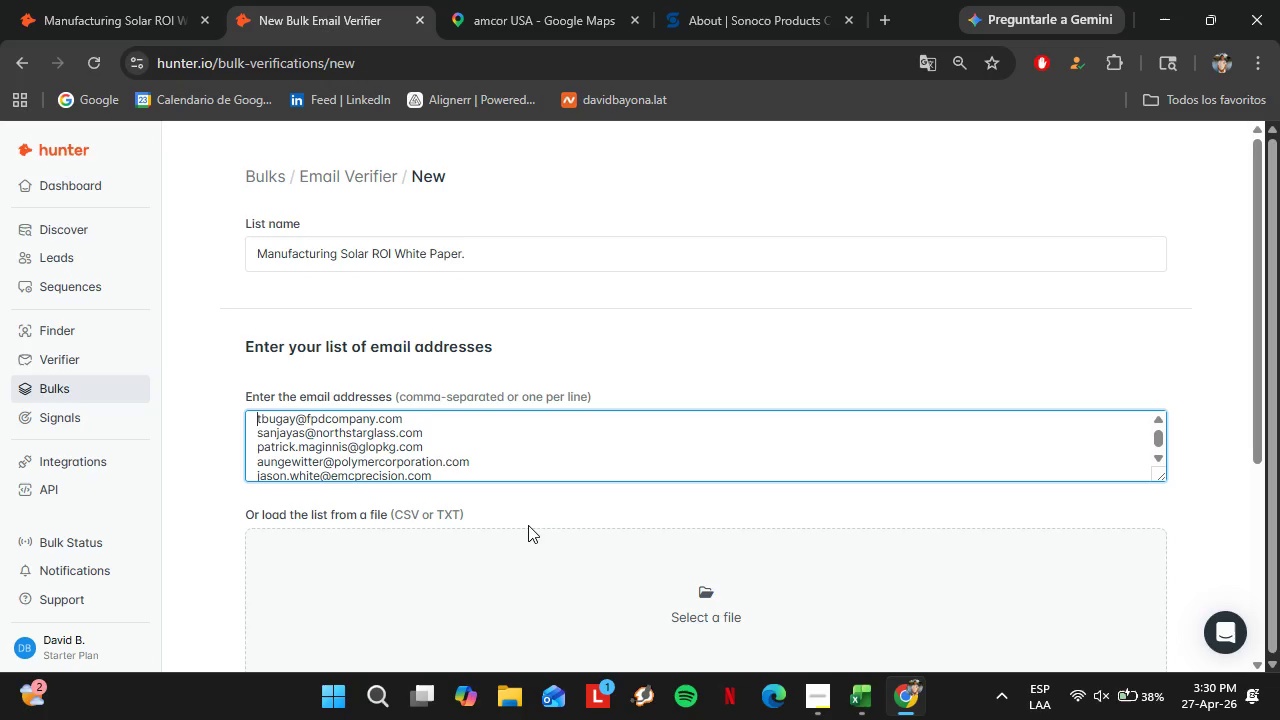 
key(ArrowUp)
 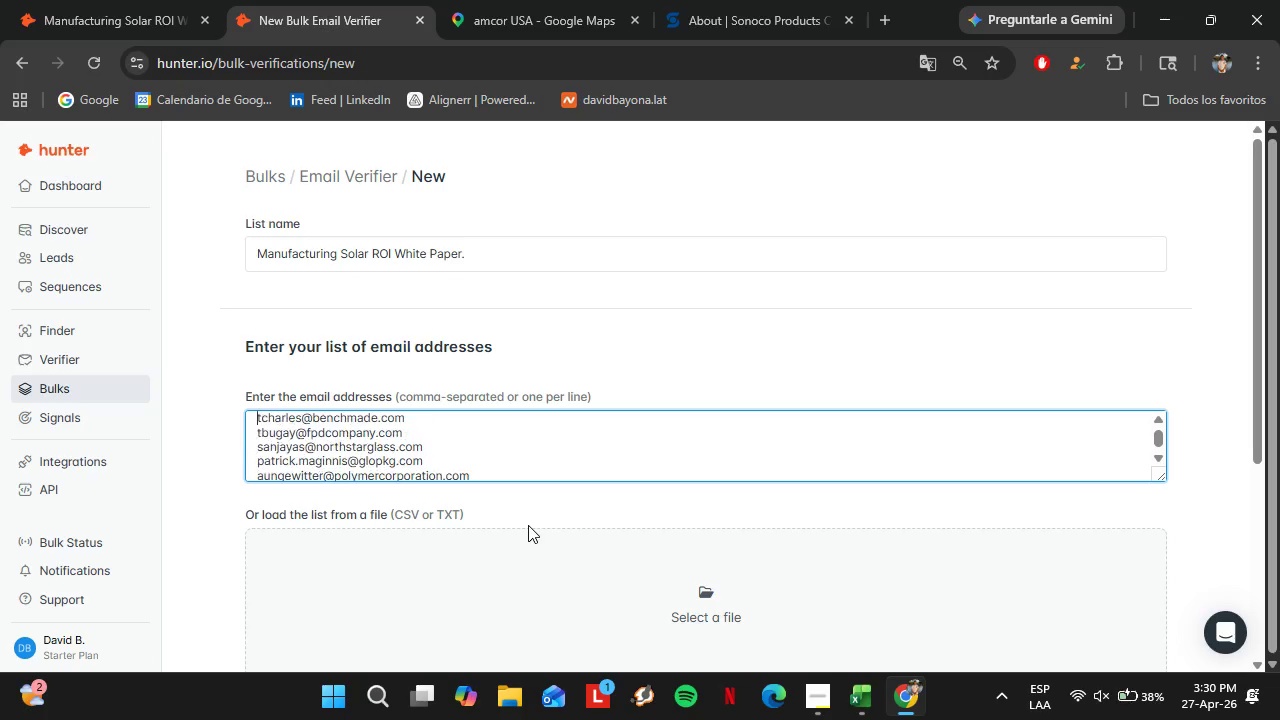 
key(ArrowUp)
 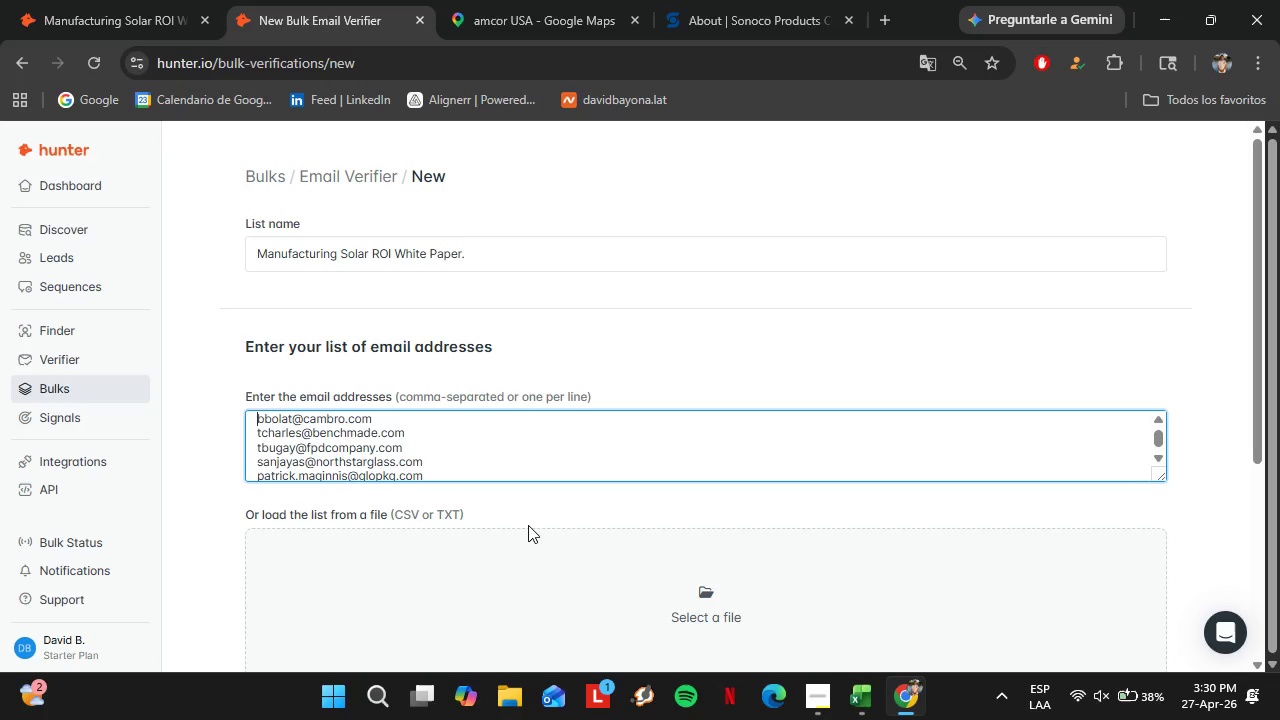 
key(ArrowUp)
 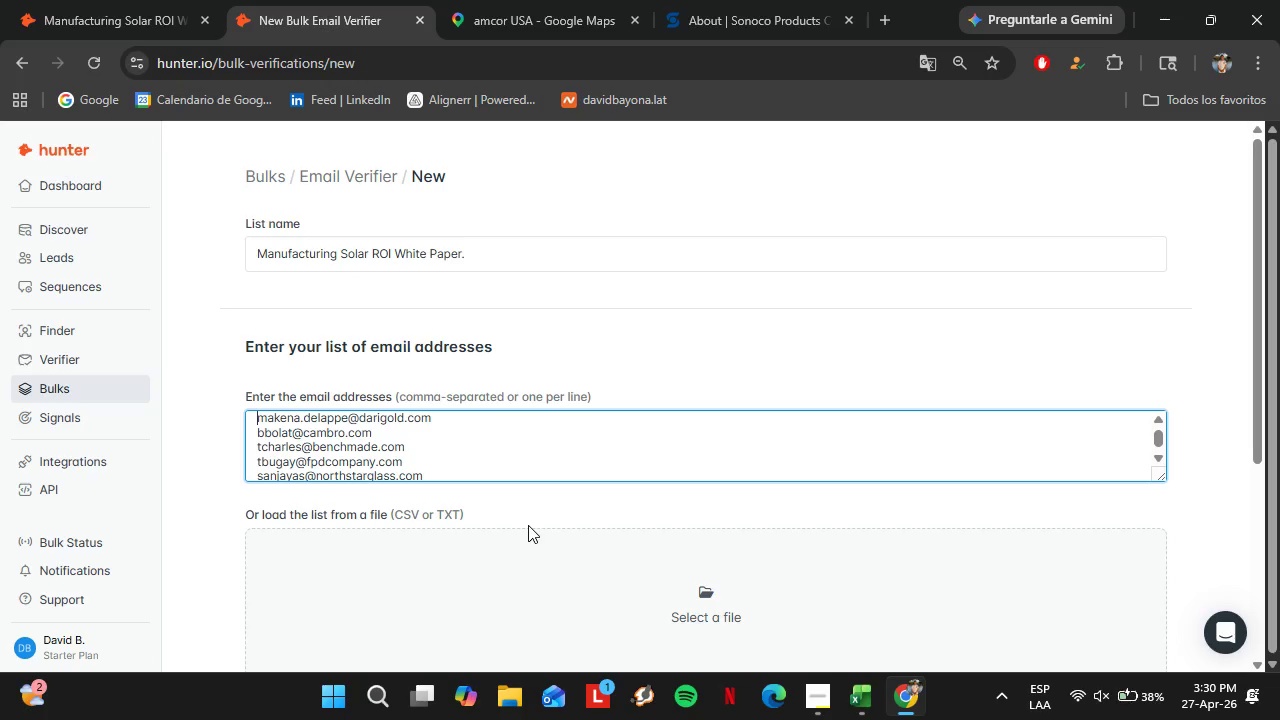 
key(ArrowUp)
 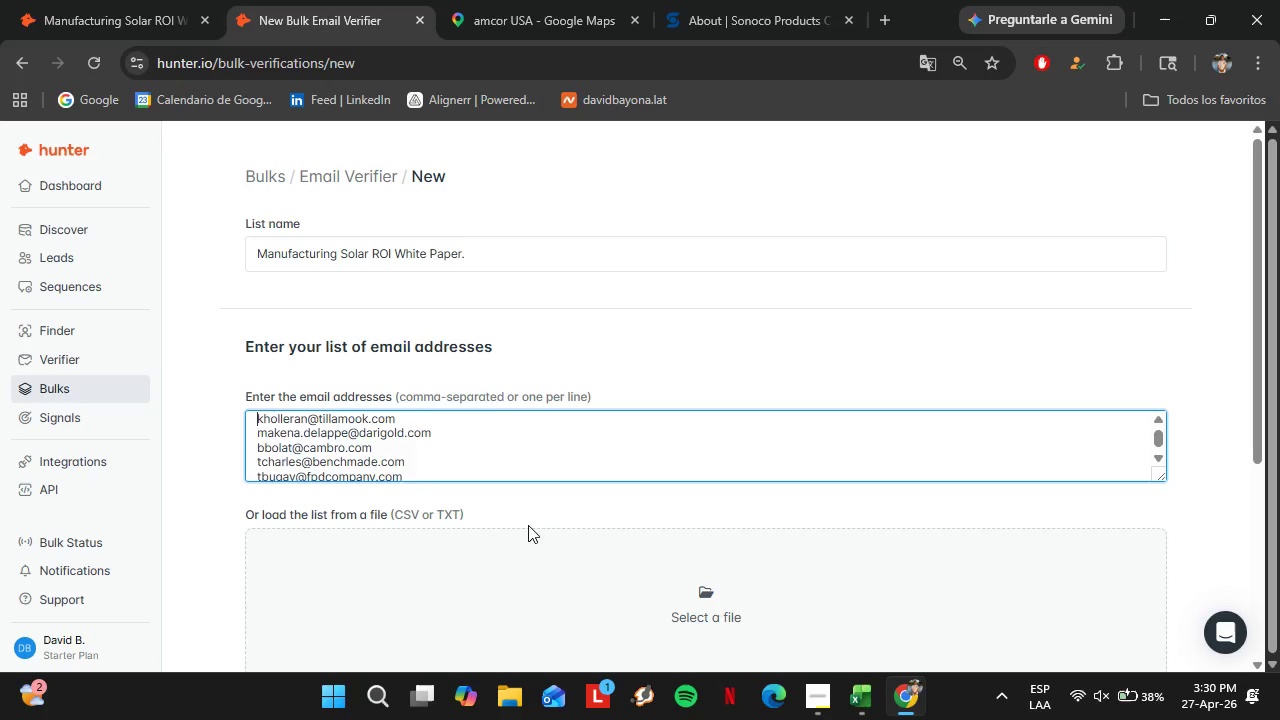 
key(ArrowUp)
 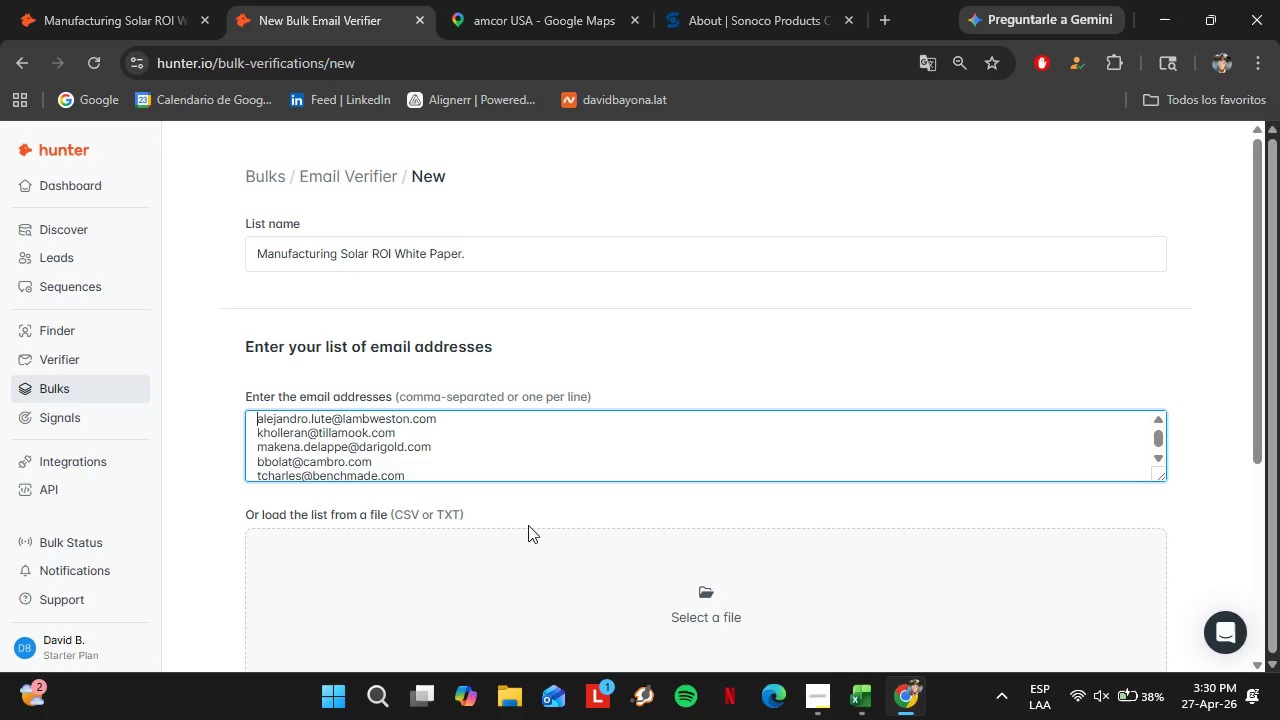 
key(ArrowUp)
 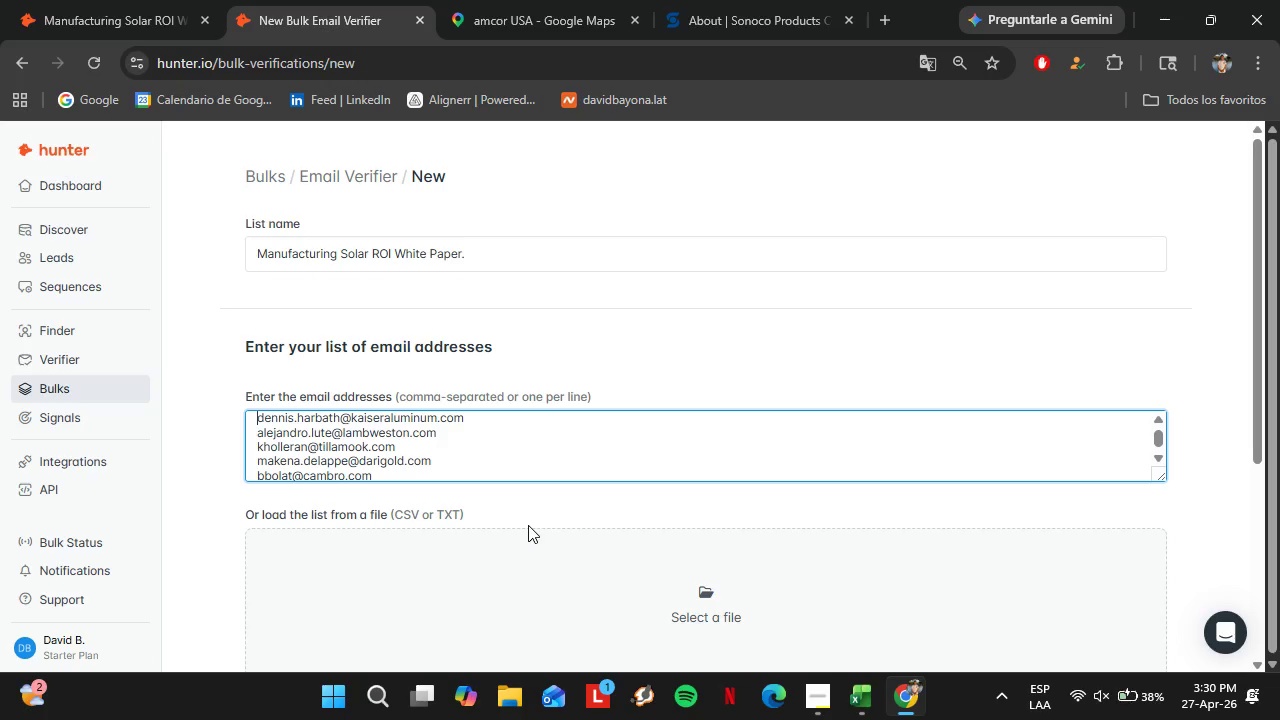 
key(ArrowUp)
 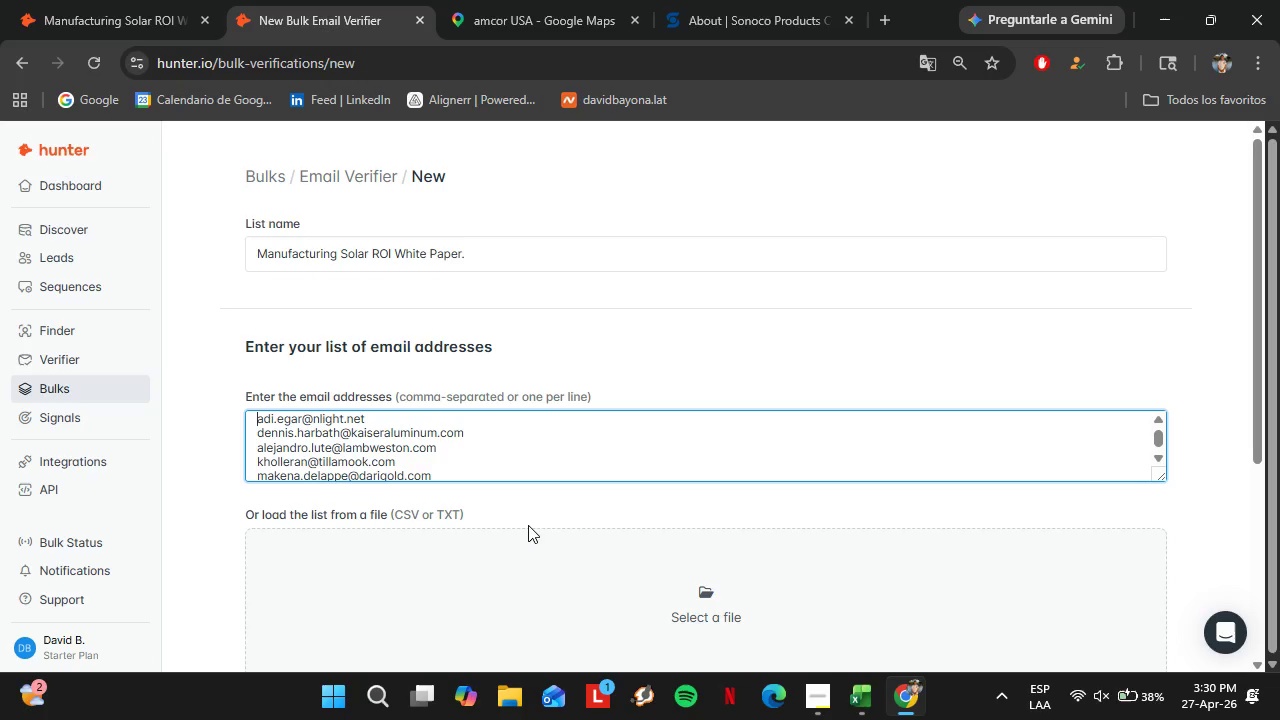 
key(ArrowUp)
 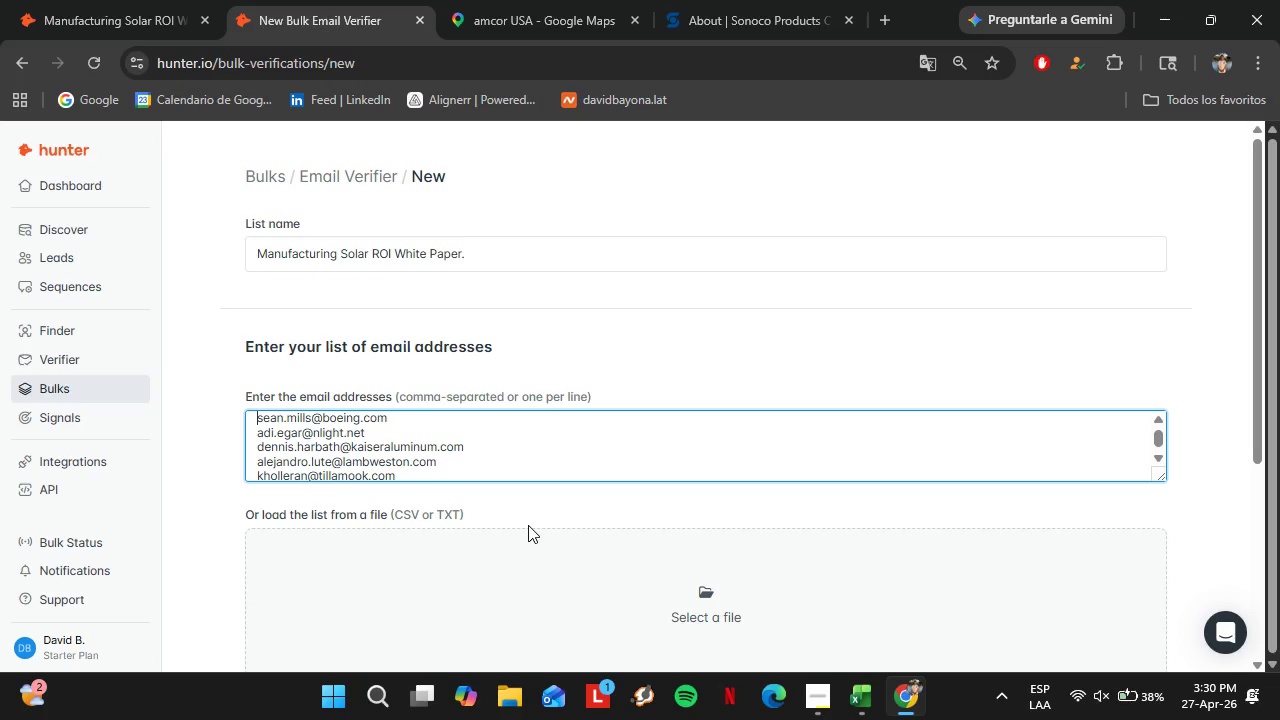 
key(ArrowUp)
 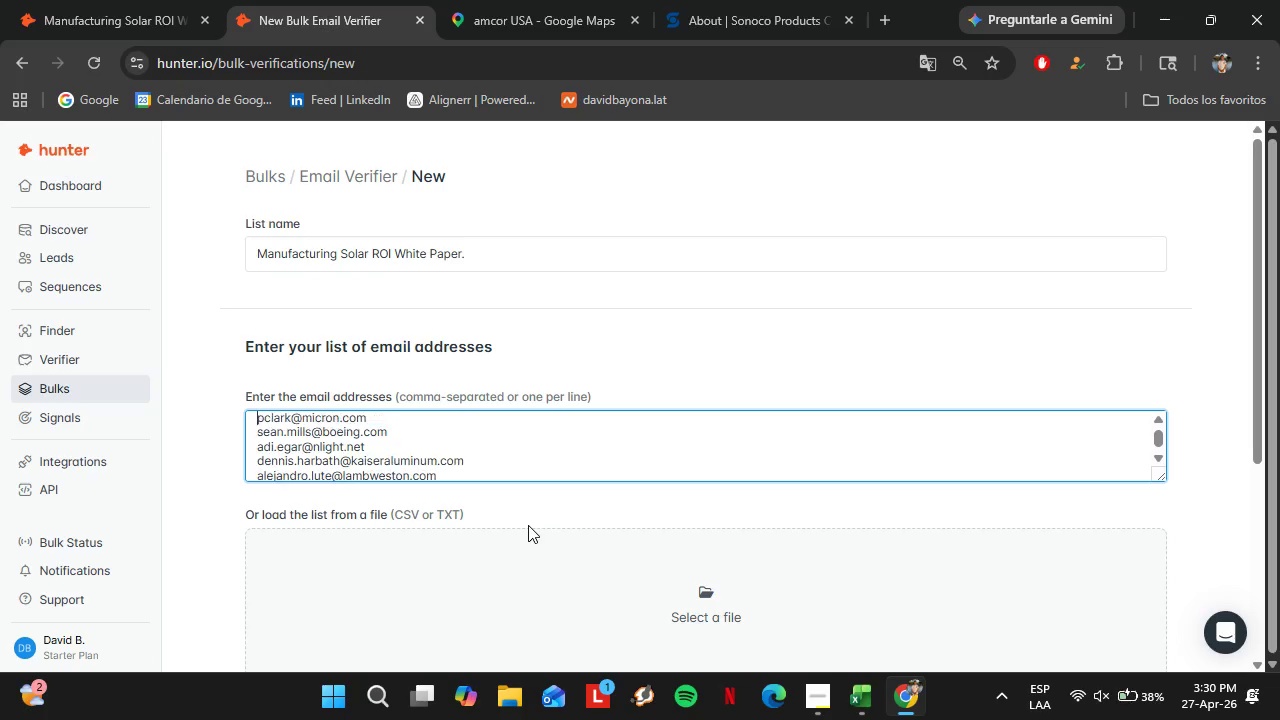 
key(ArrowUp)
 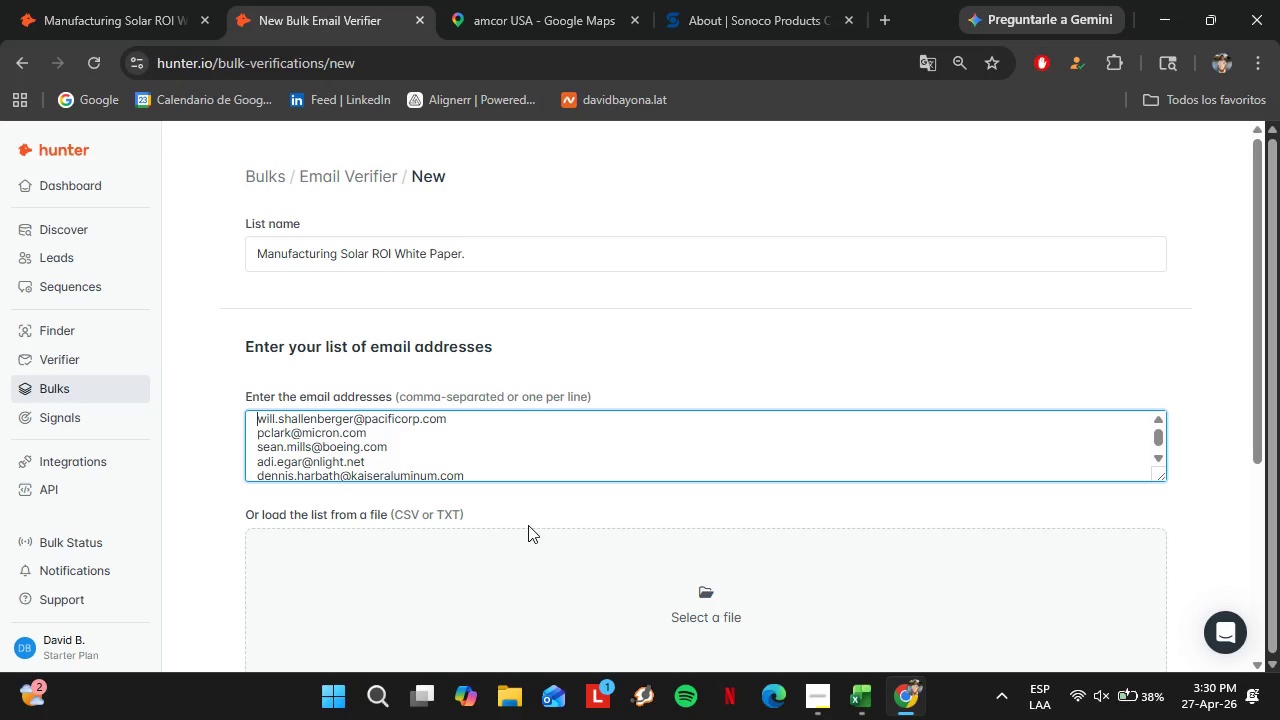 
key(ArrowUp)
 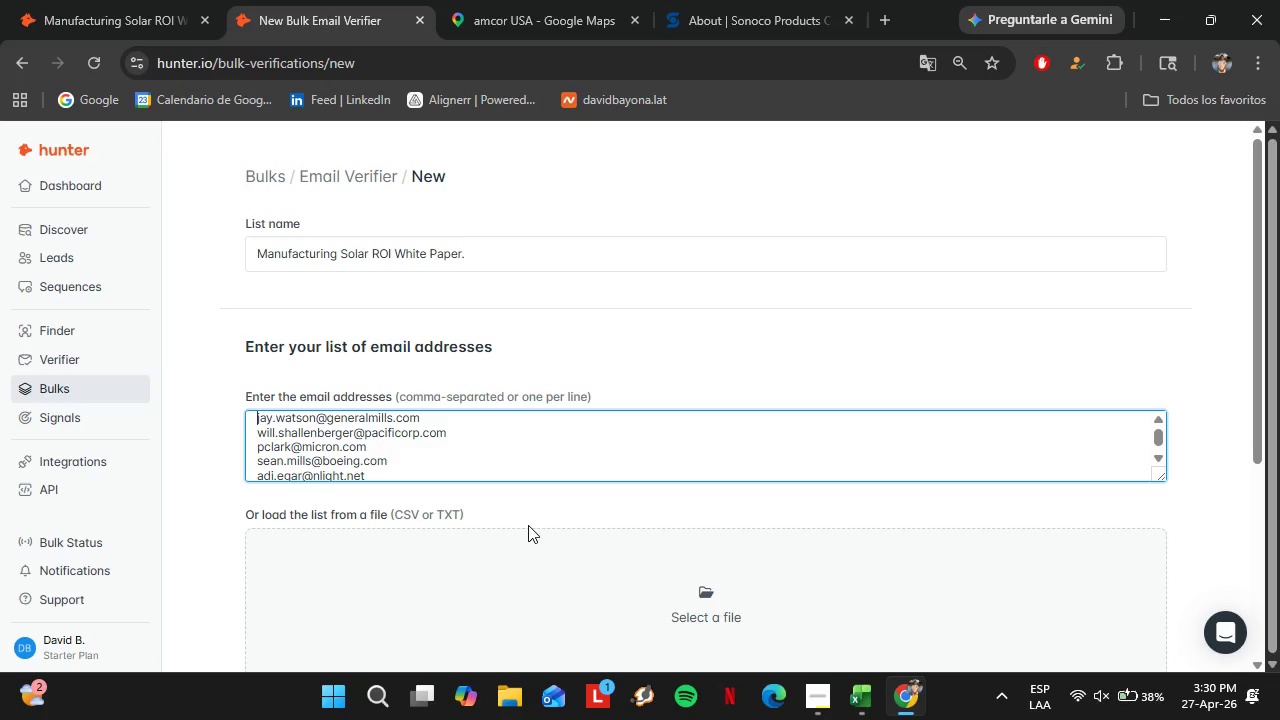 
key(ArrowUp)
 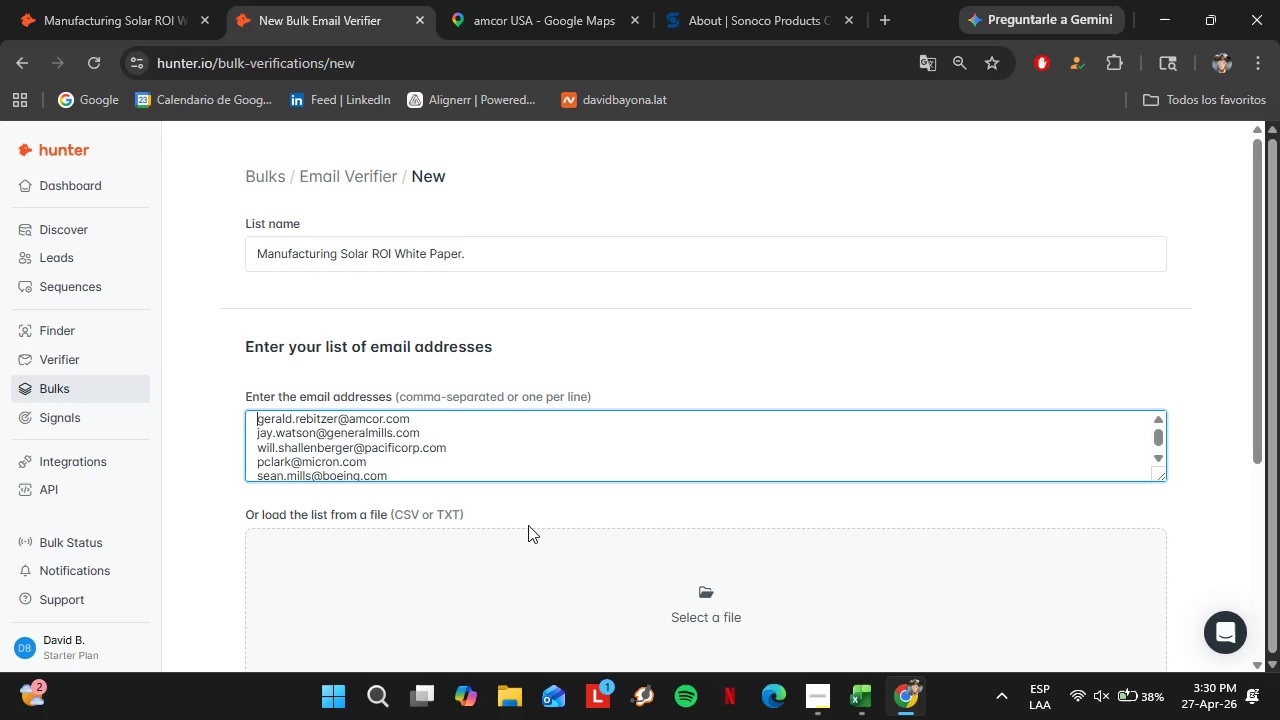 
key(ArrowUp)
 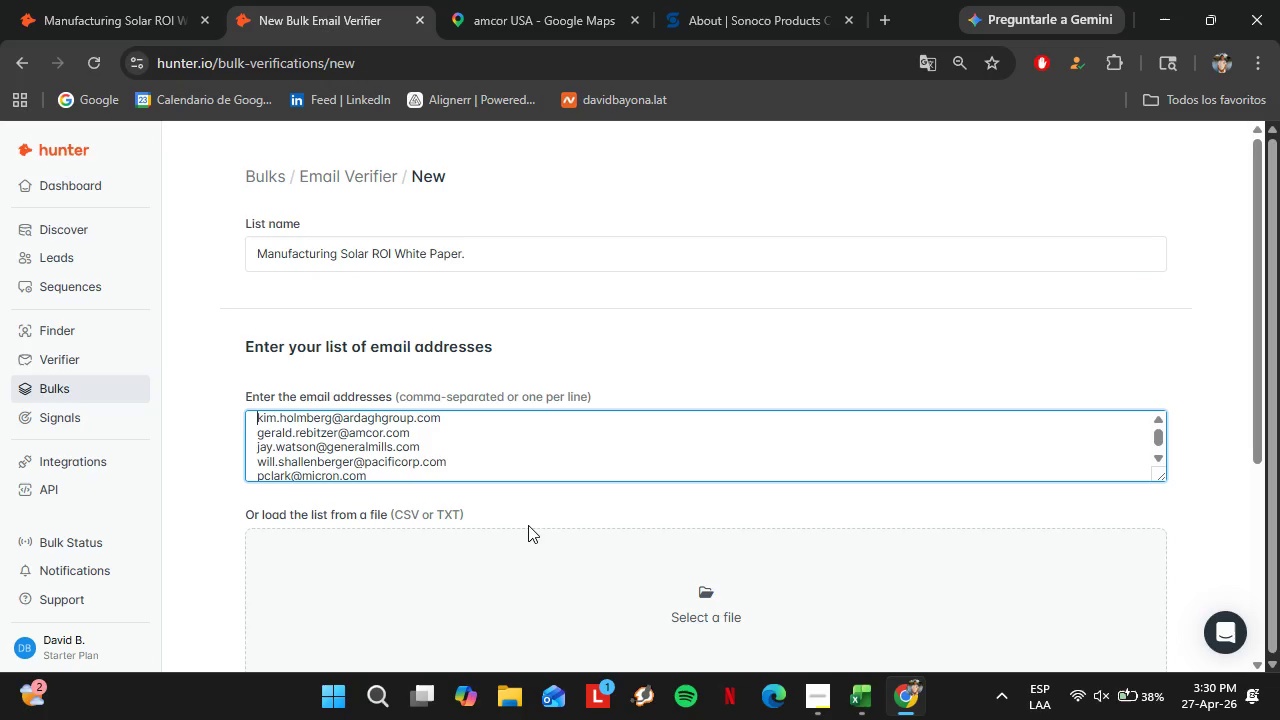 
key(ArrowUp)
 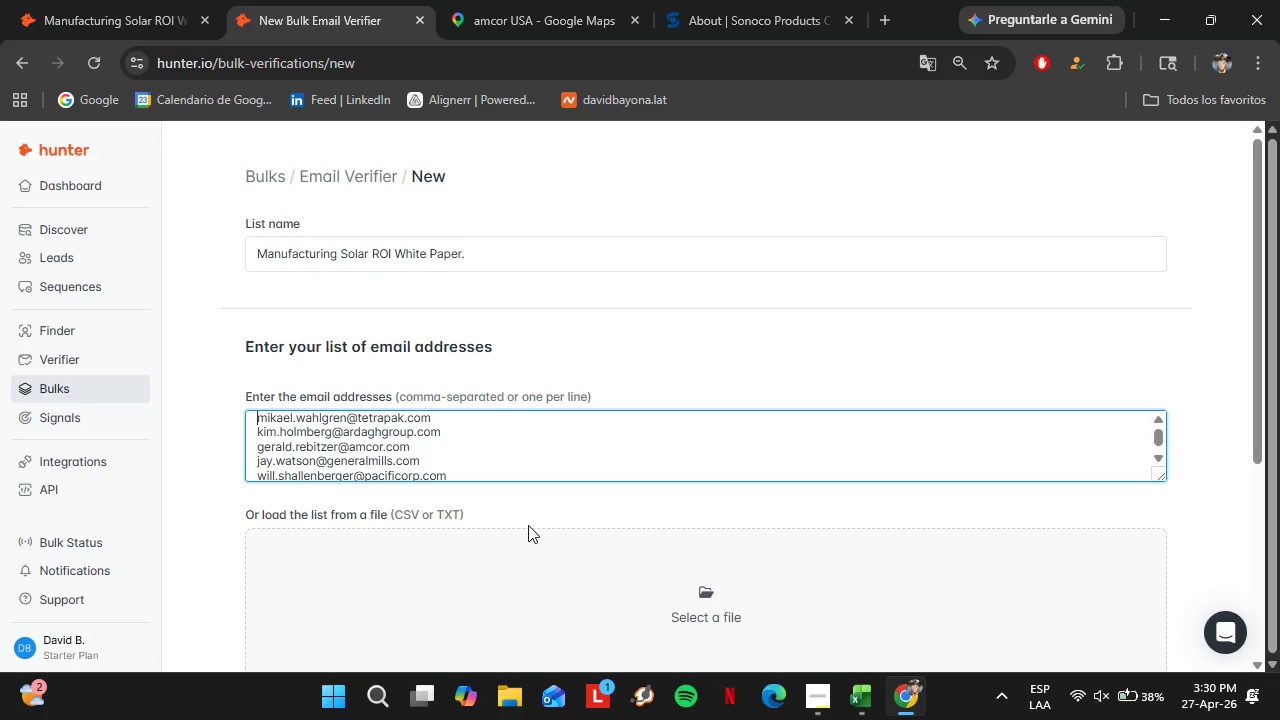 
key(ArrowUp)
 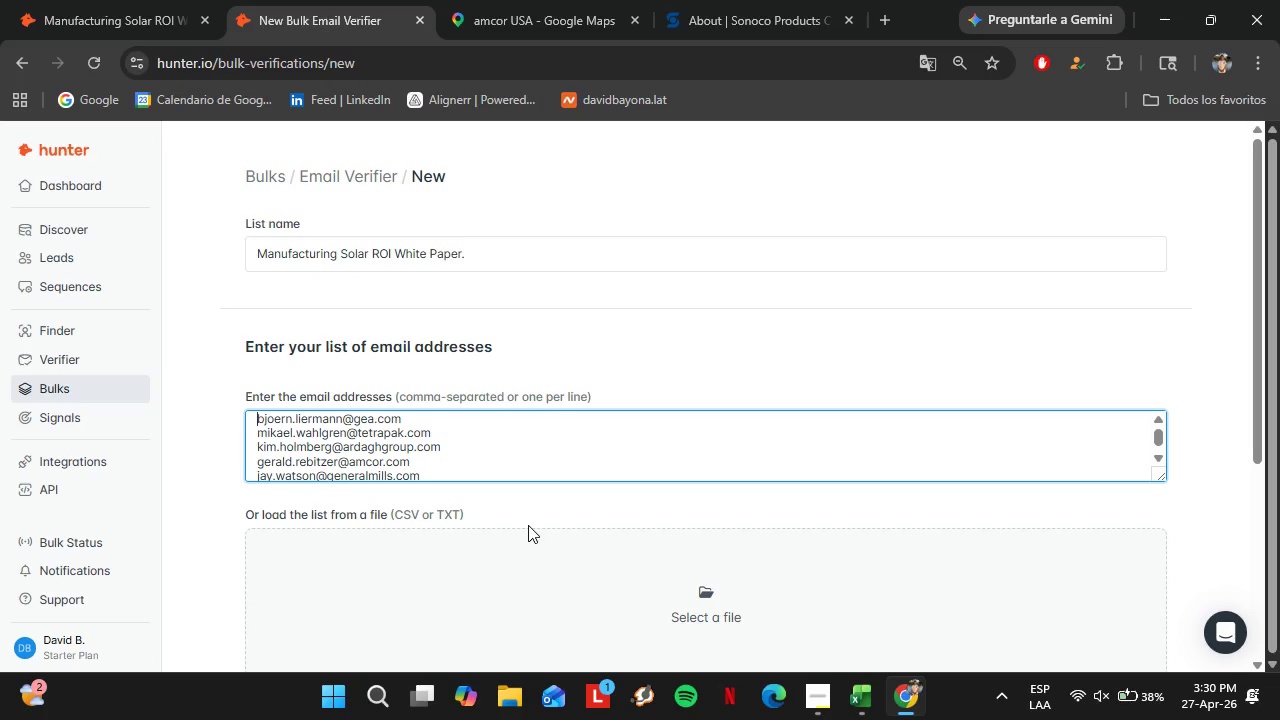 
key(ArrowUp)
 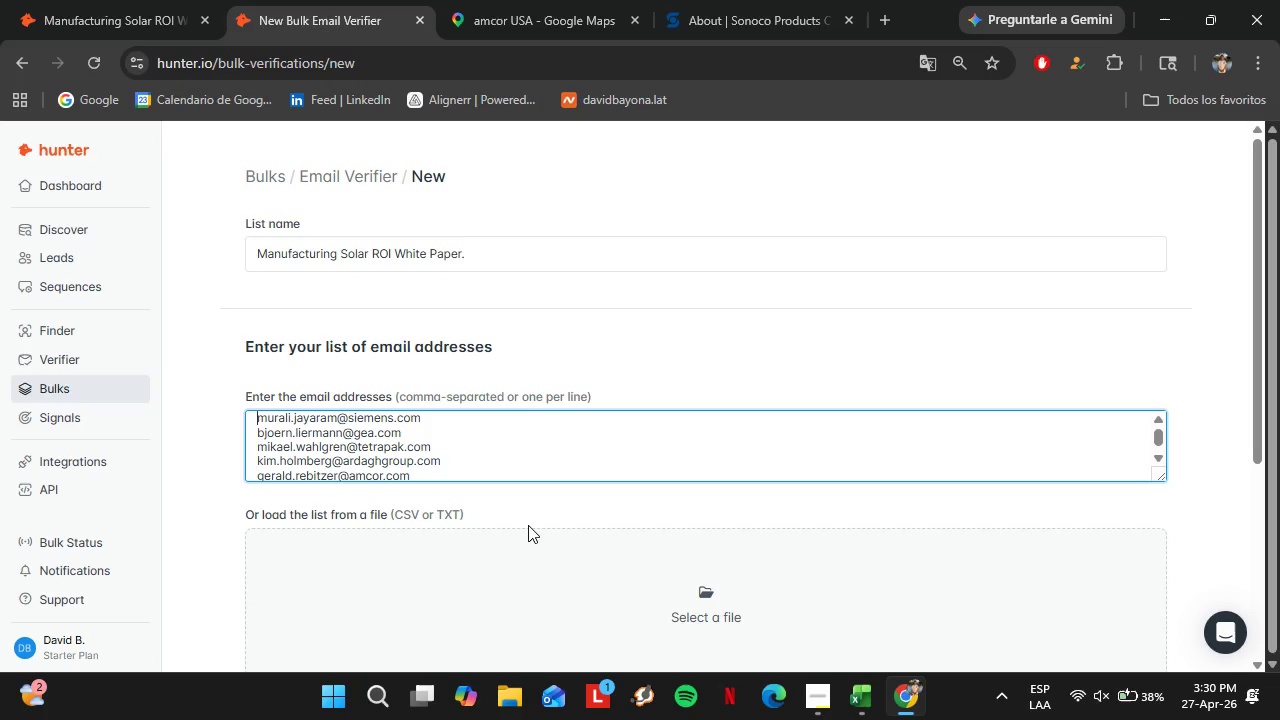 
key(ArrowUp)
 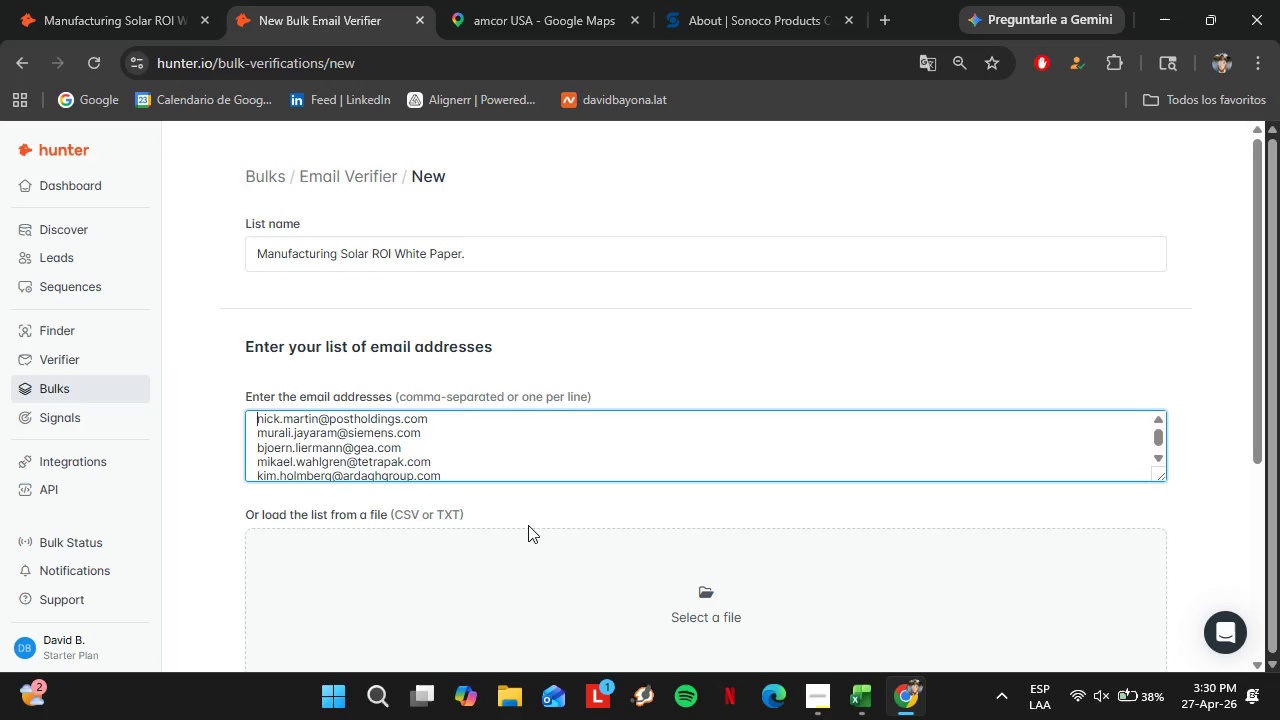 
key(ArrowUp)
 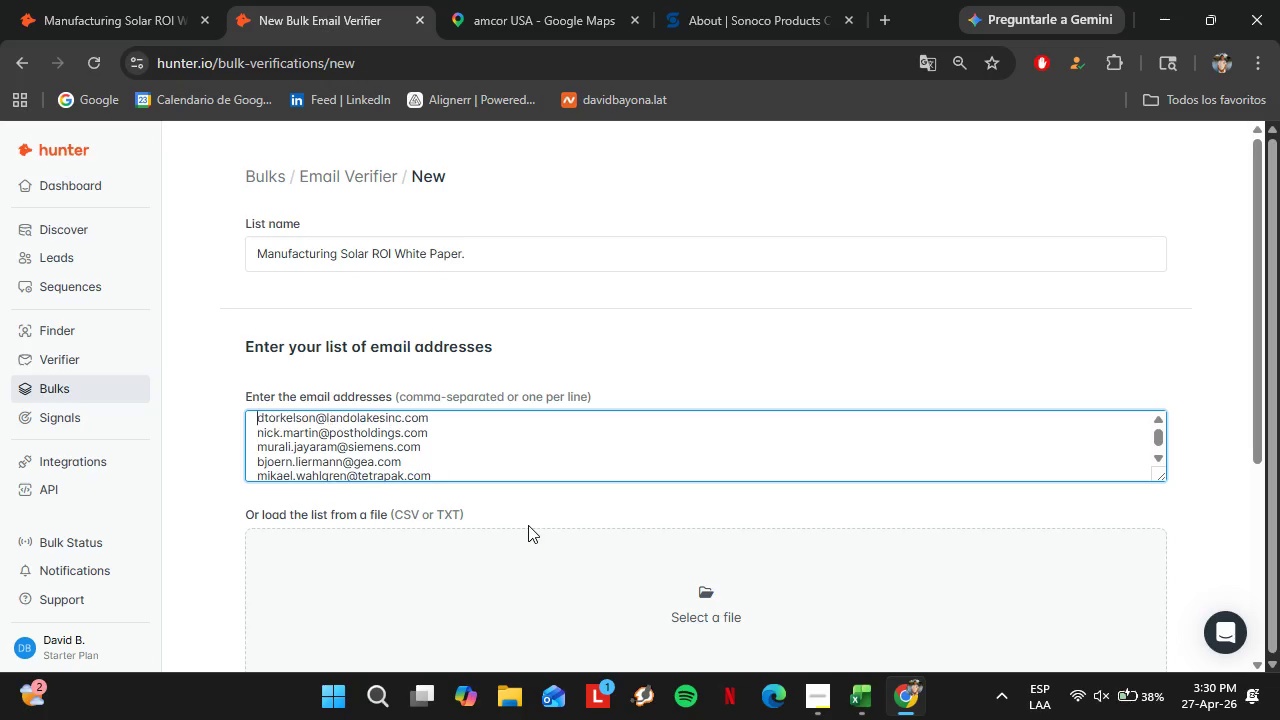 
key(ArrowUp)
 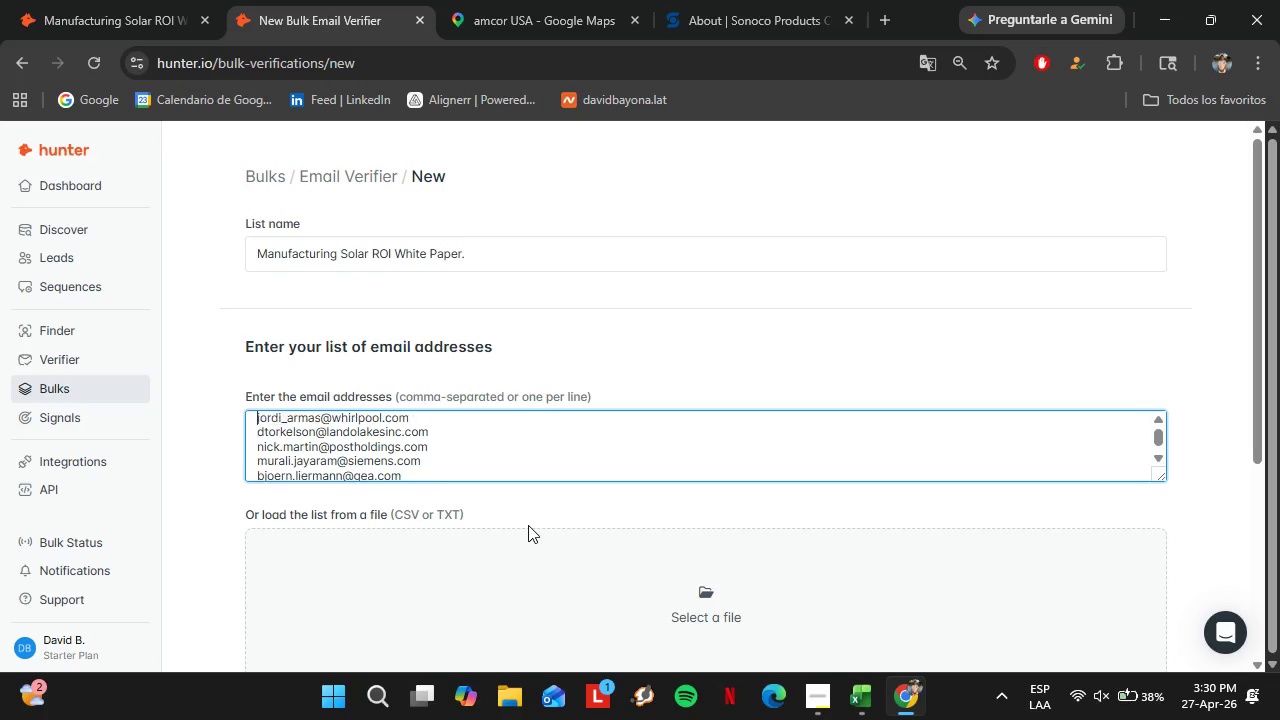 
key(ArrowUp)
 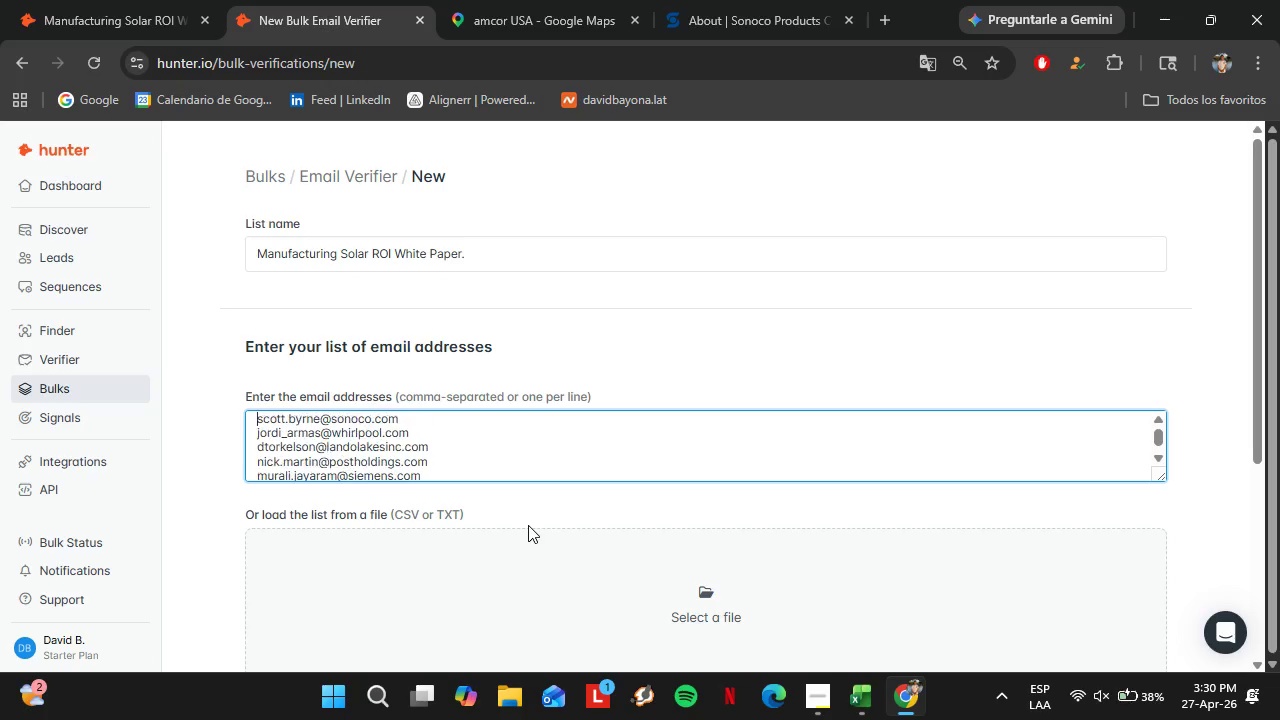 
key(ArrowUp)
 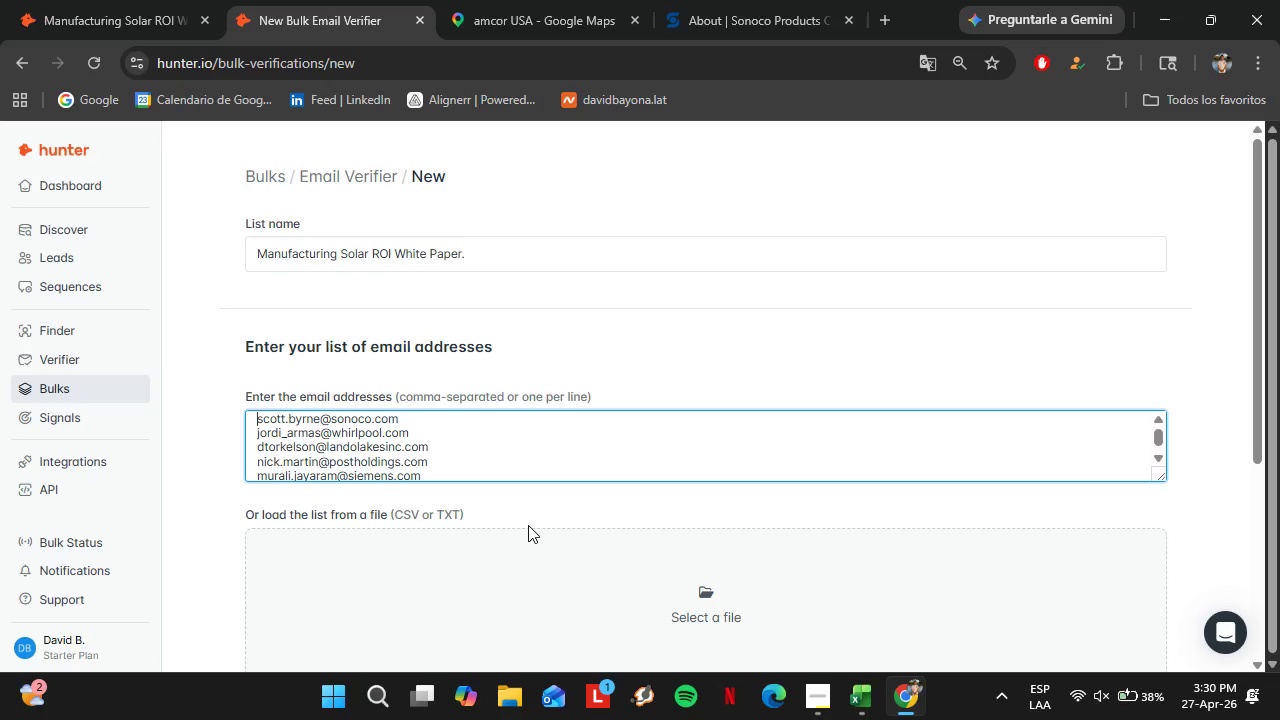 
key(ArrowUp)
 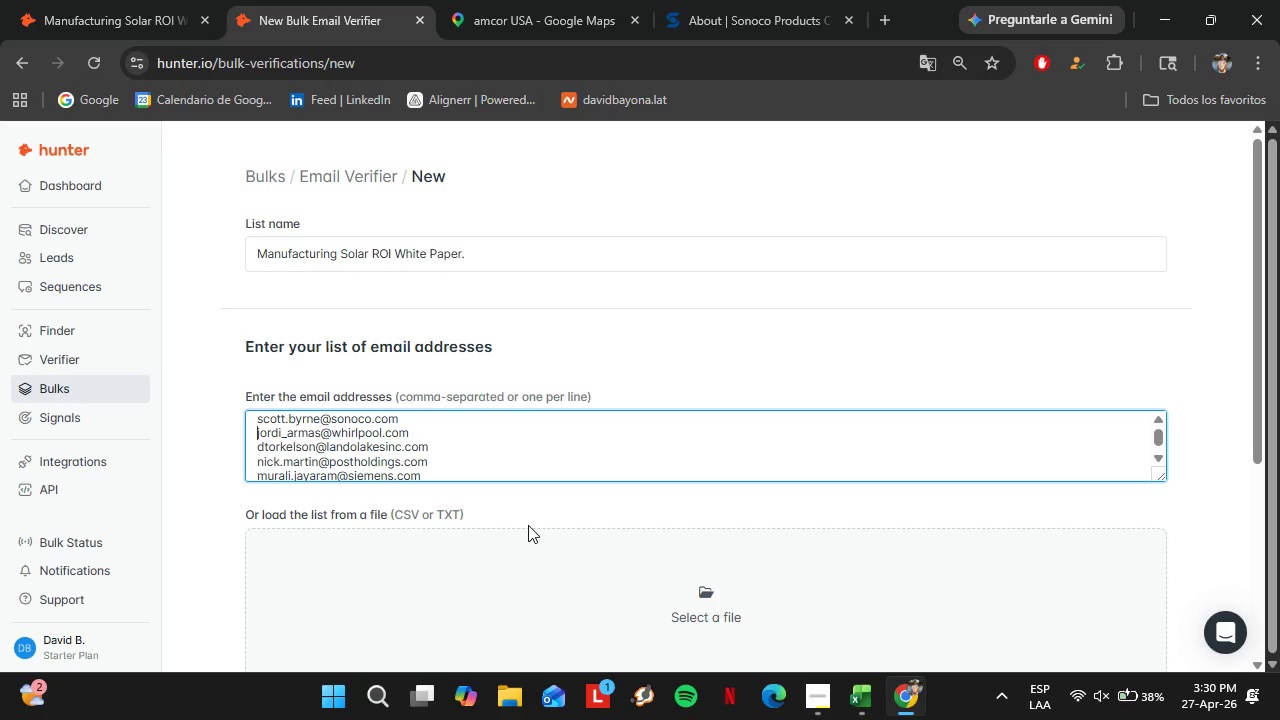 
key(ArrowDown)
 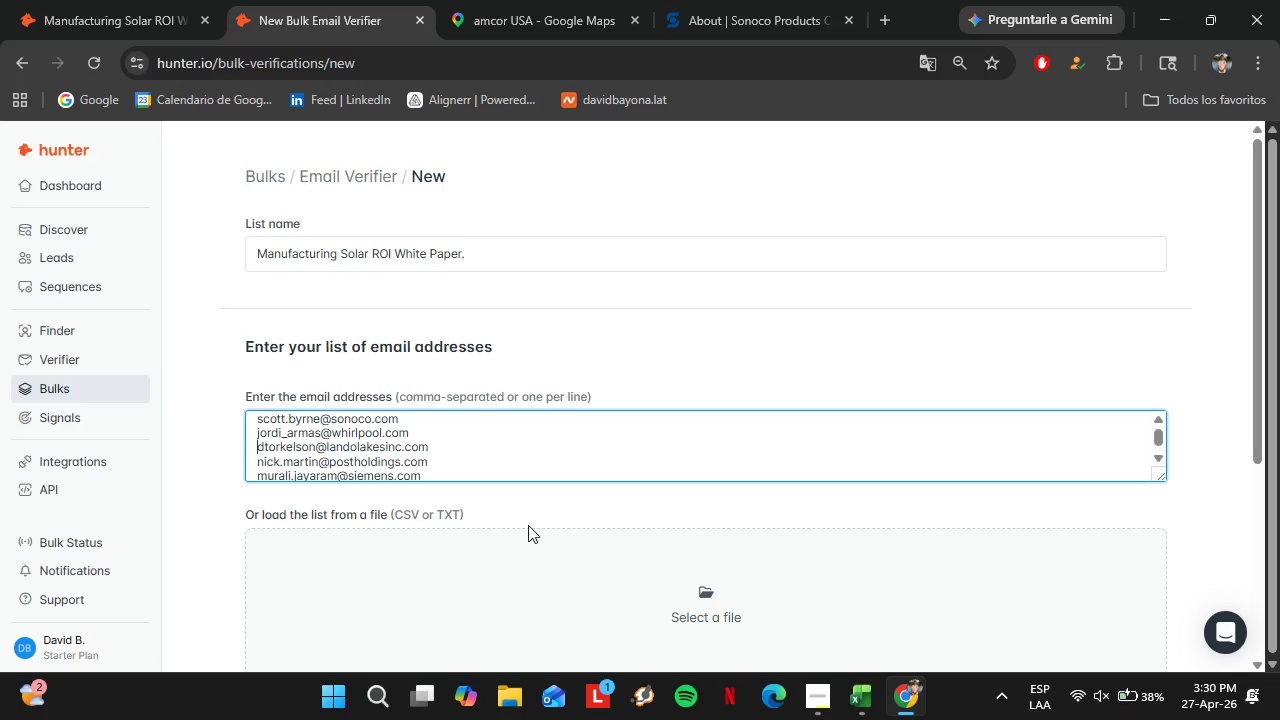 
hold_key(key=ArrowDown, duration=1.5)
 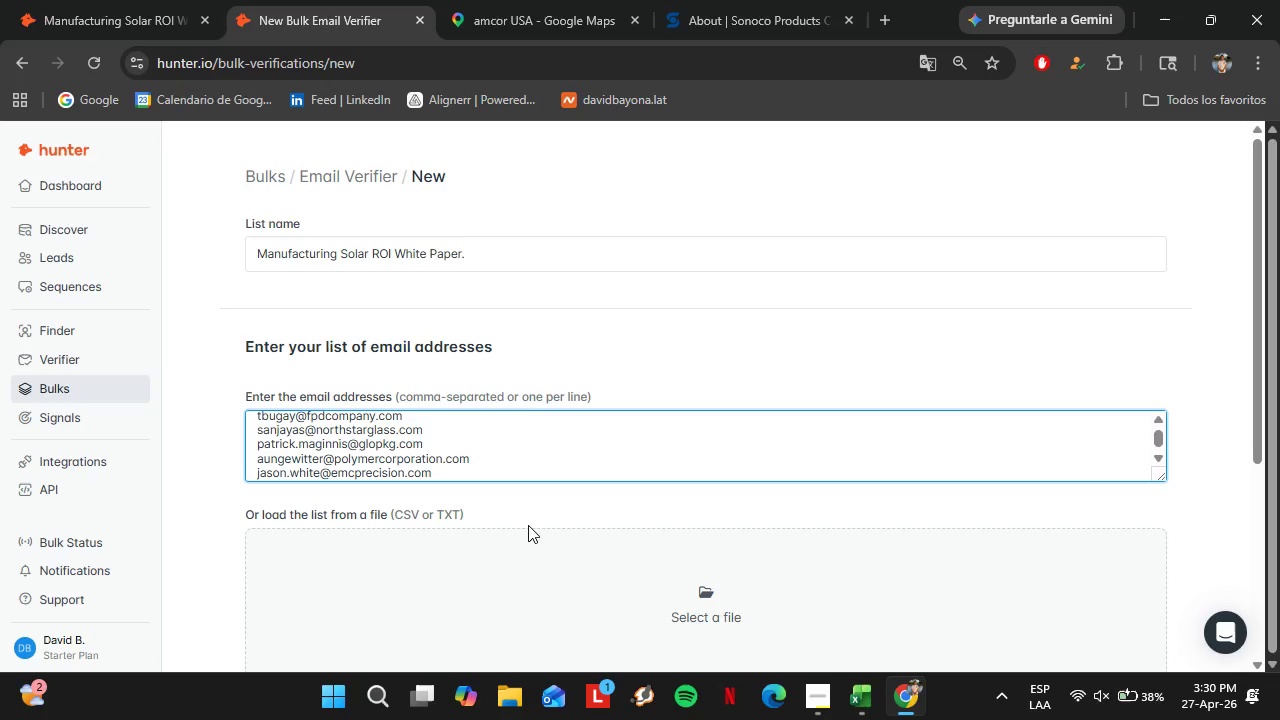 
key(ArrowDown)
 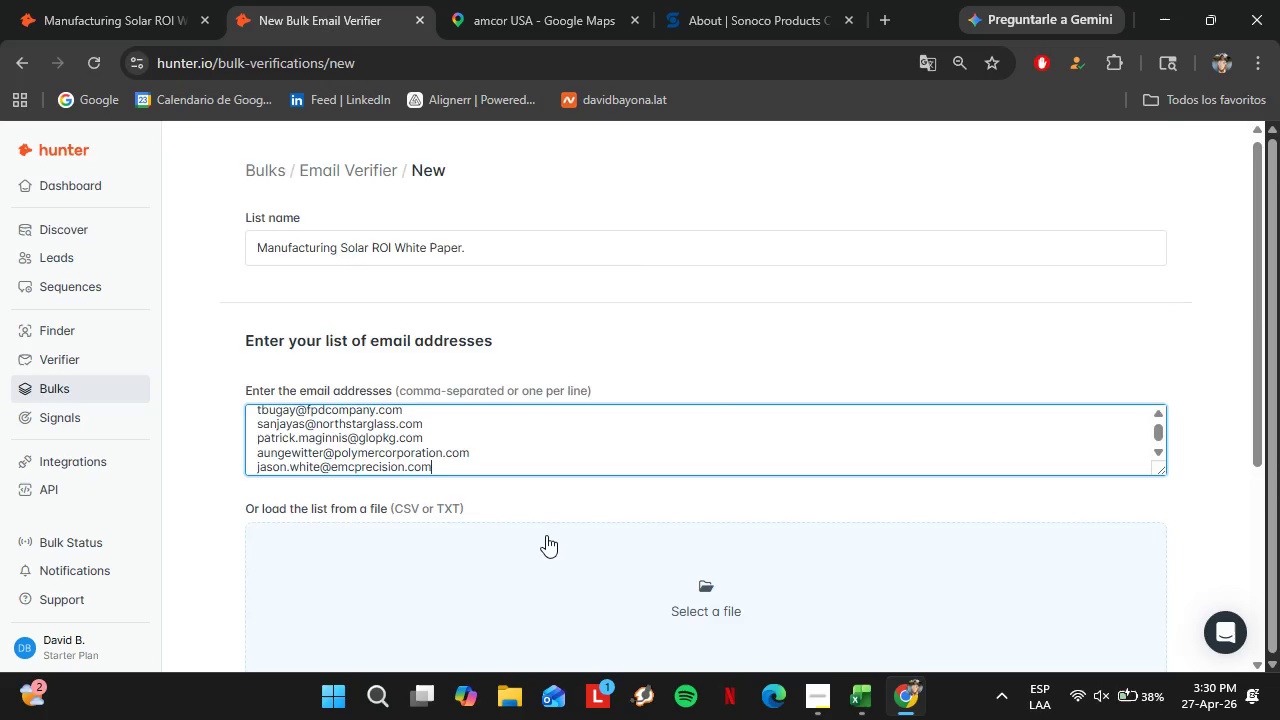 
scroll: coordinate [546, 535], scroll_direction: down, amount: 4.0
 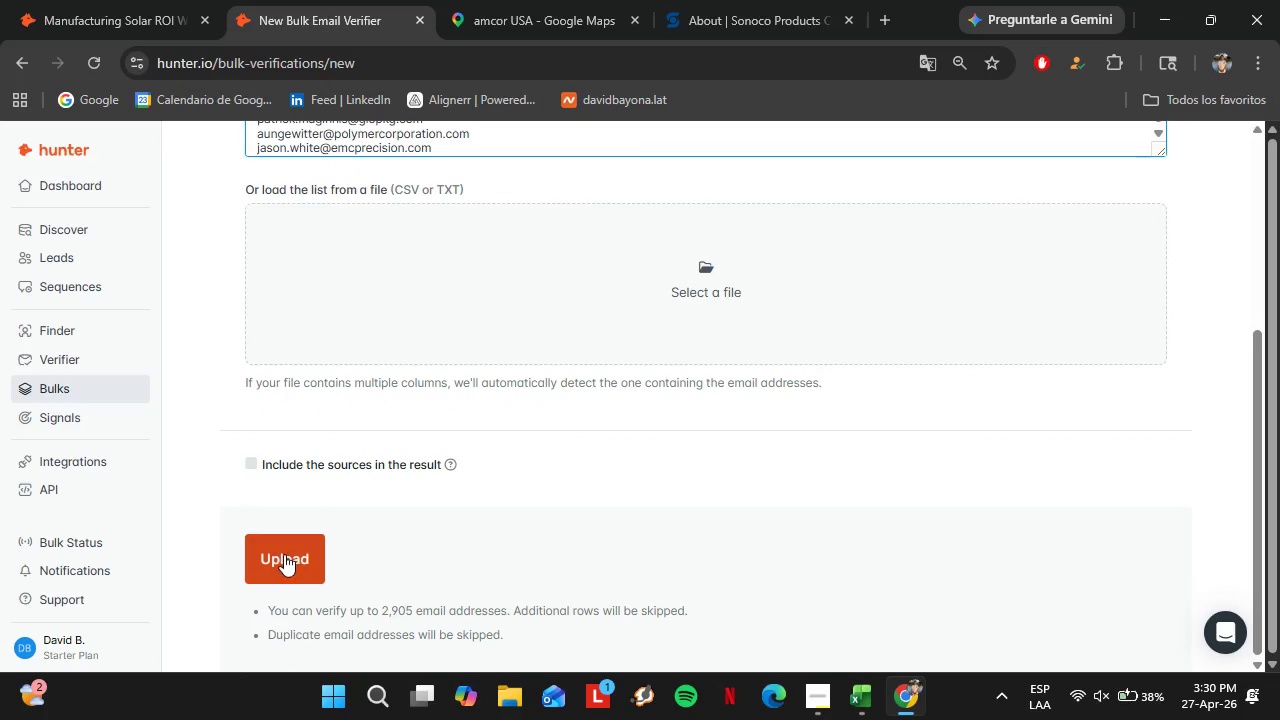 
left_click([284, 554])
 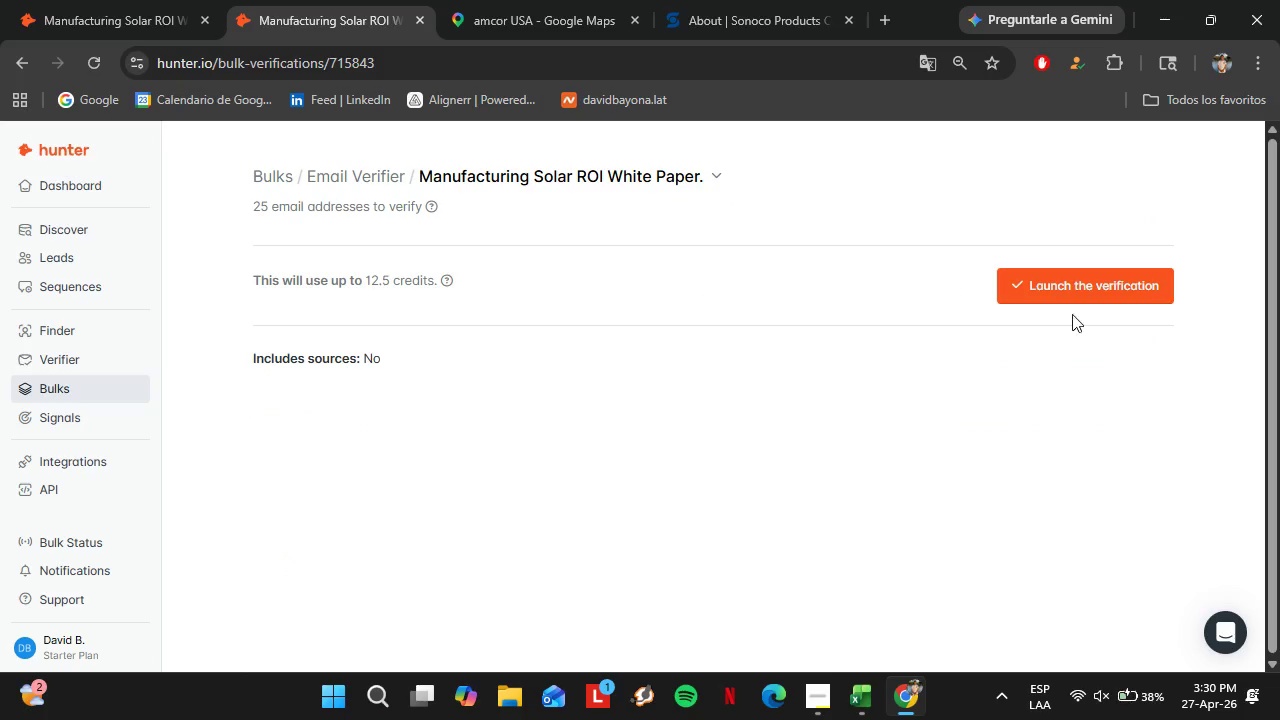 
left_click([1097, 291])
 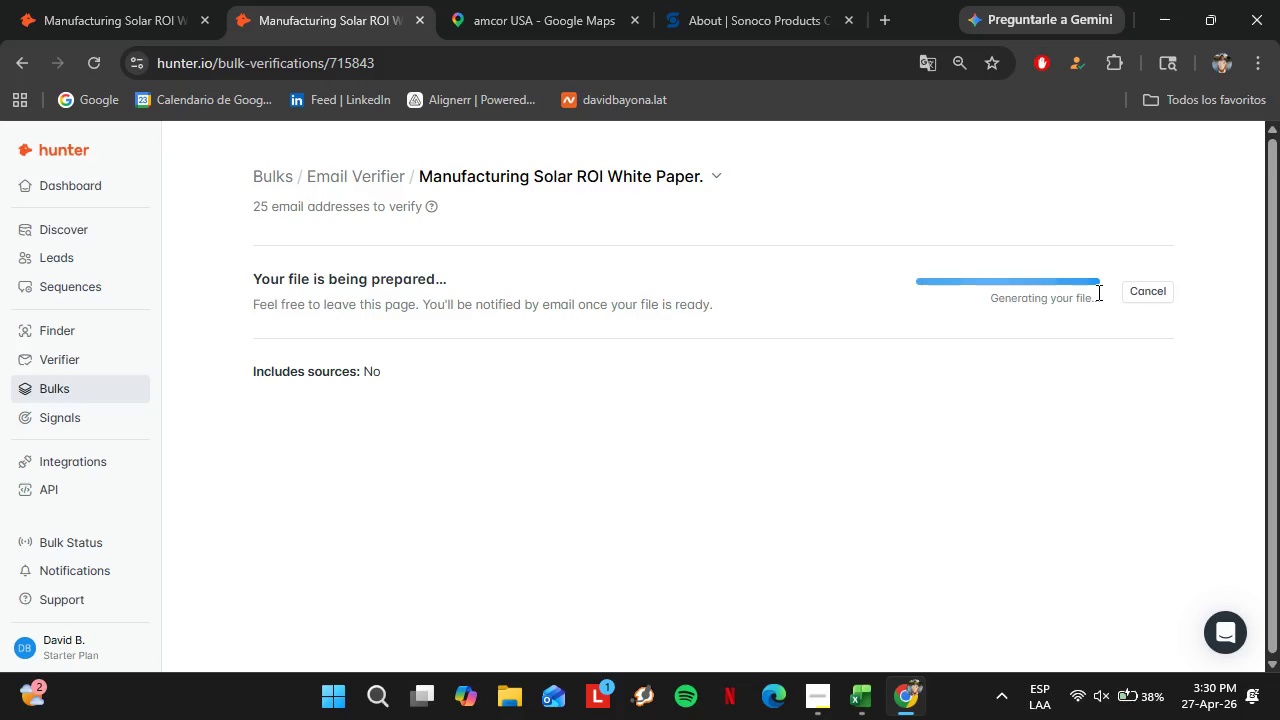 
wait(11.25)
 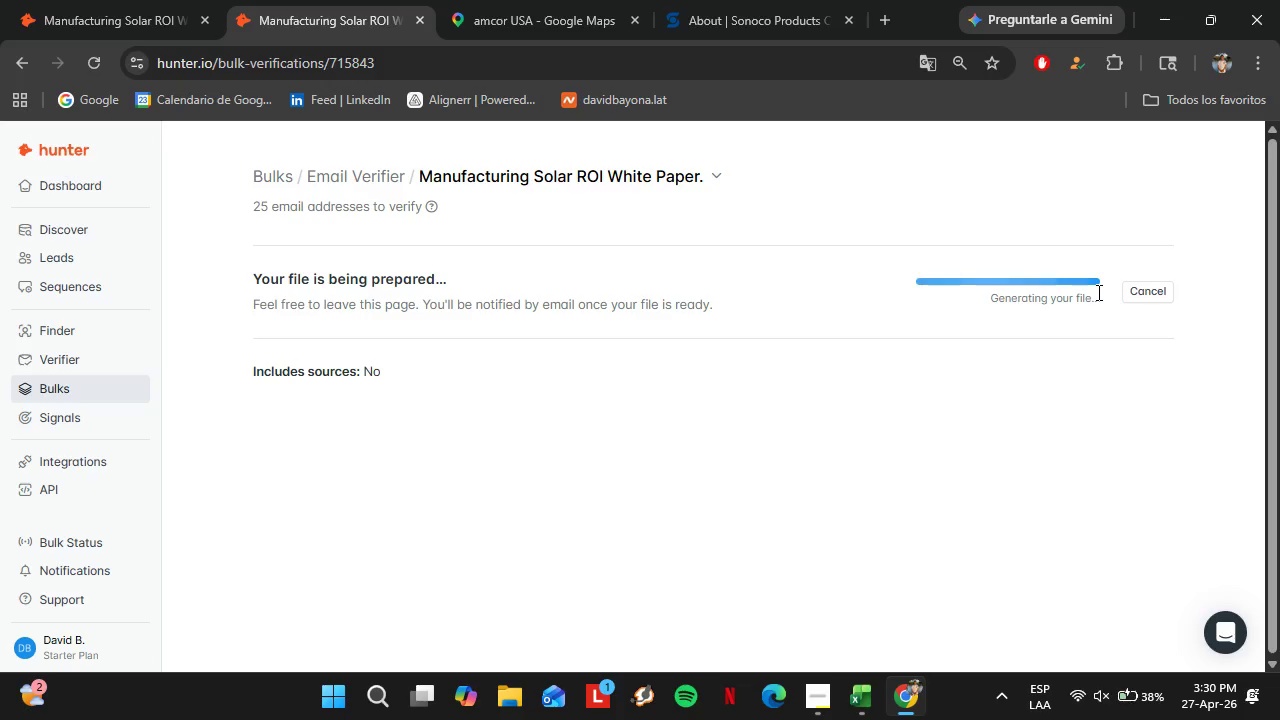 
left_click([987, 104])
 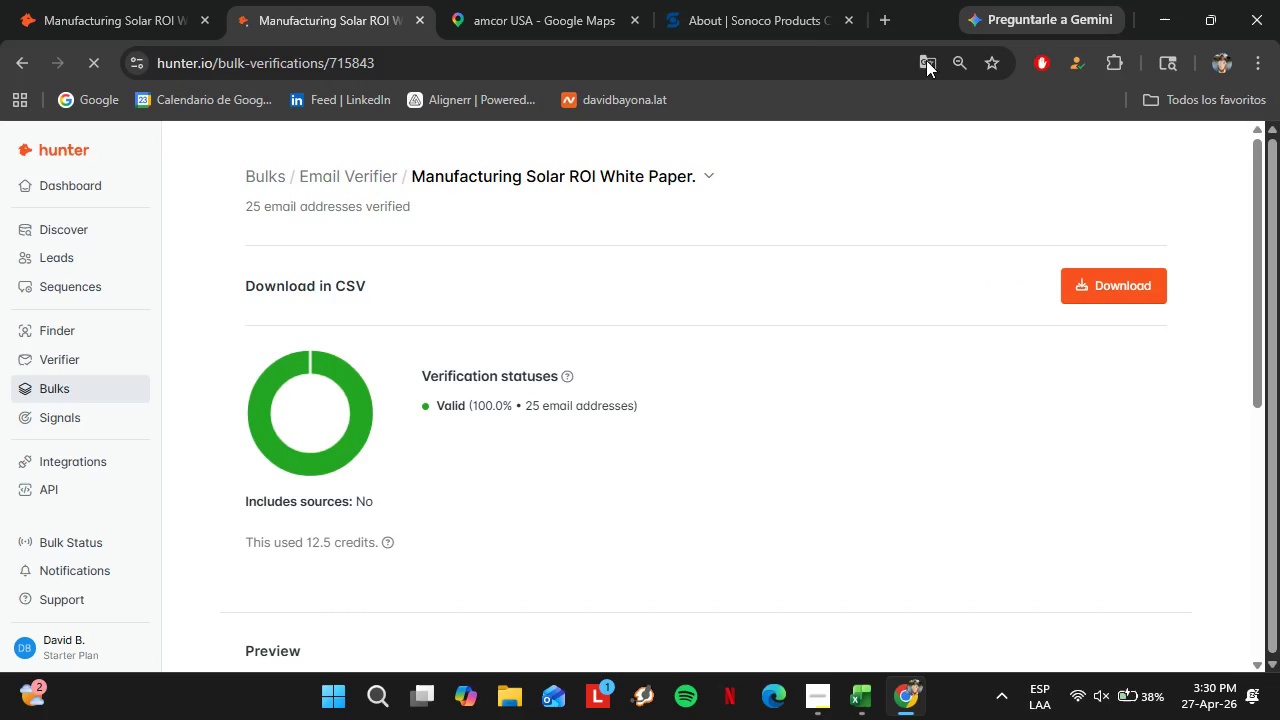 
left_click([741, 0])
 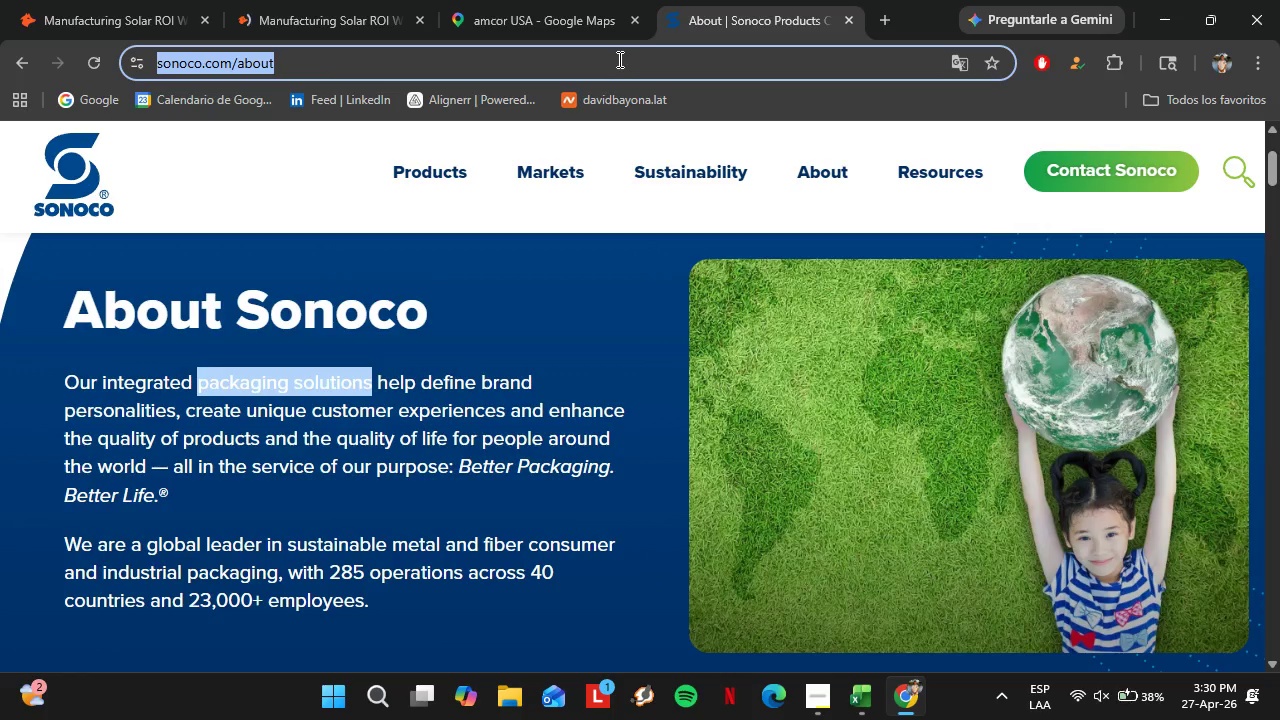 
type(docs)
 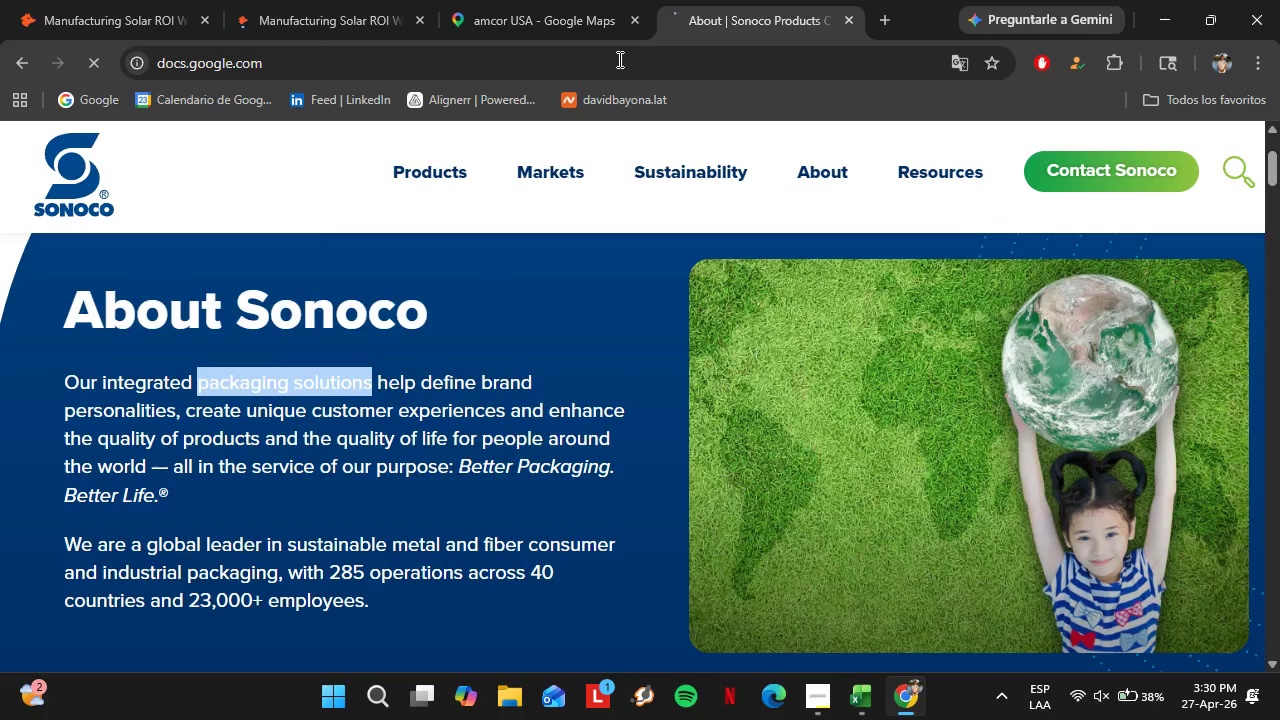 
key(Enter)
 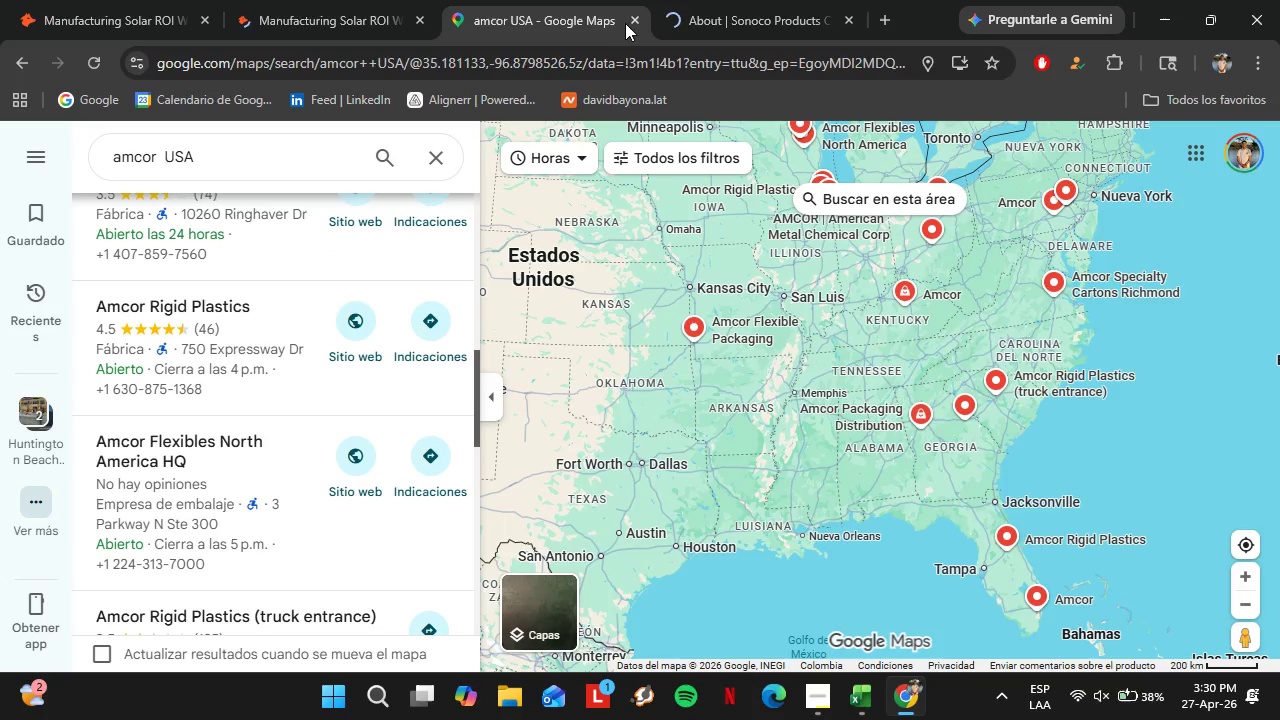 
left_click([632, 23])
 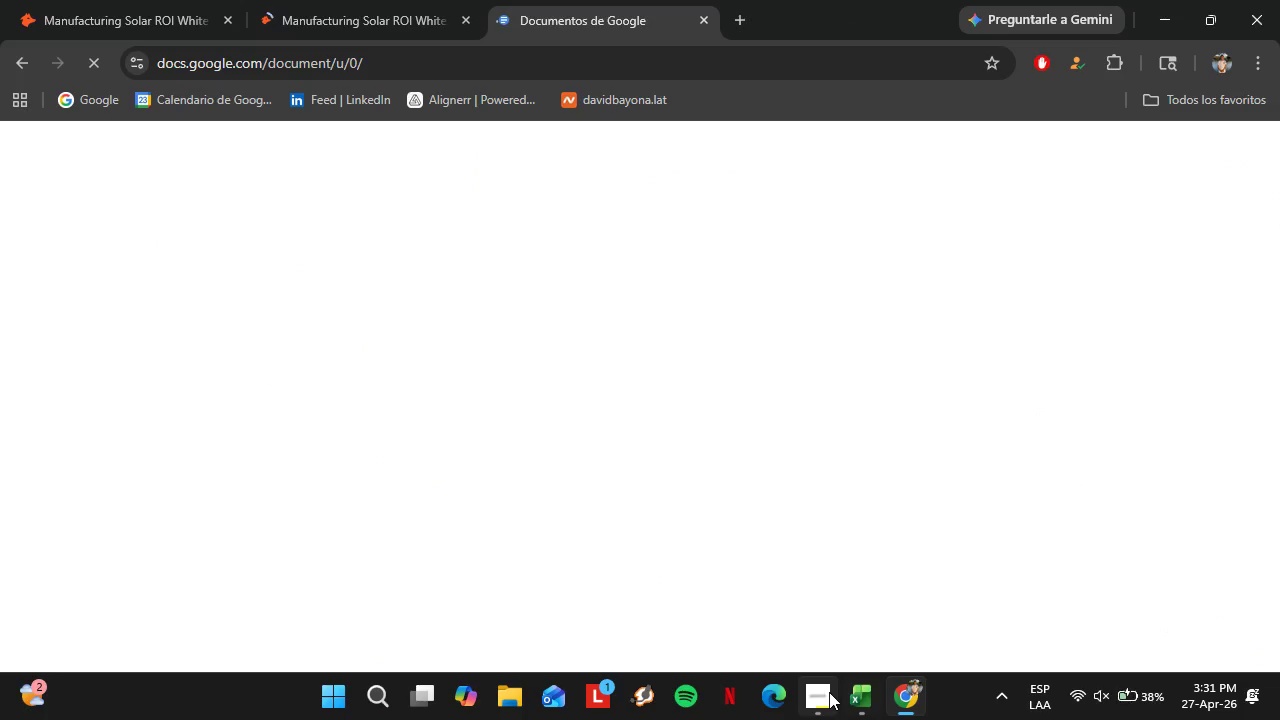 
left_click([952, 524])
 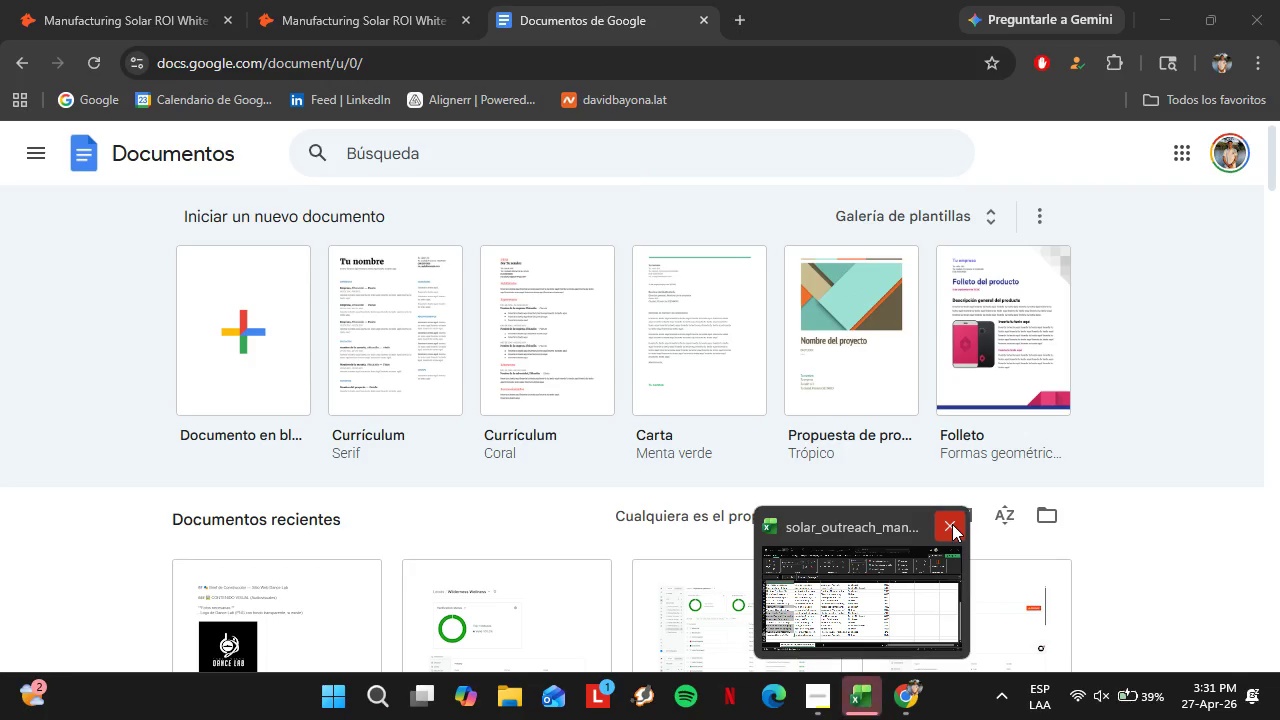 
wait(38.61)
 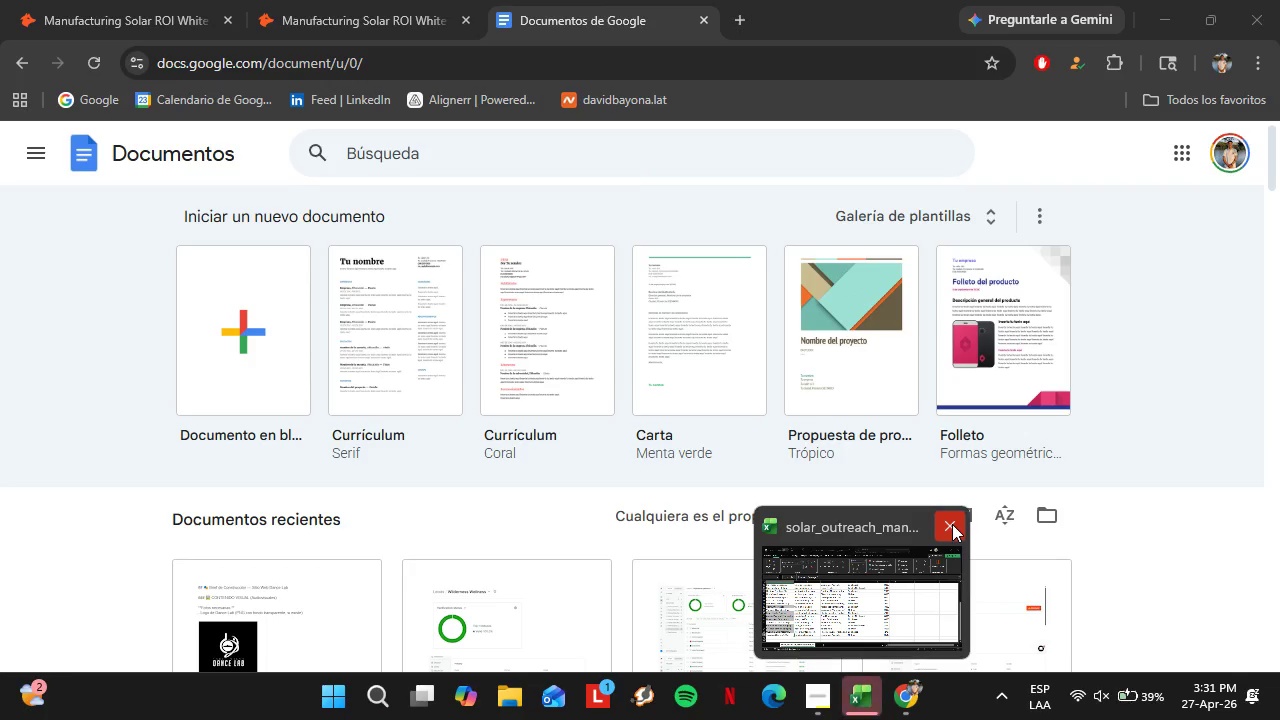 
left_click([912, 587])
 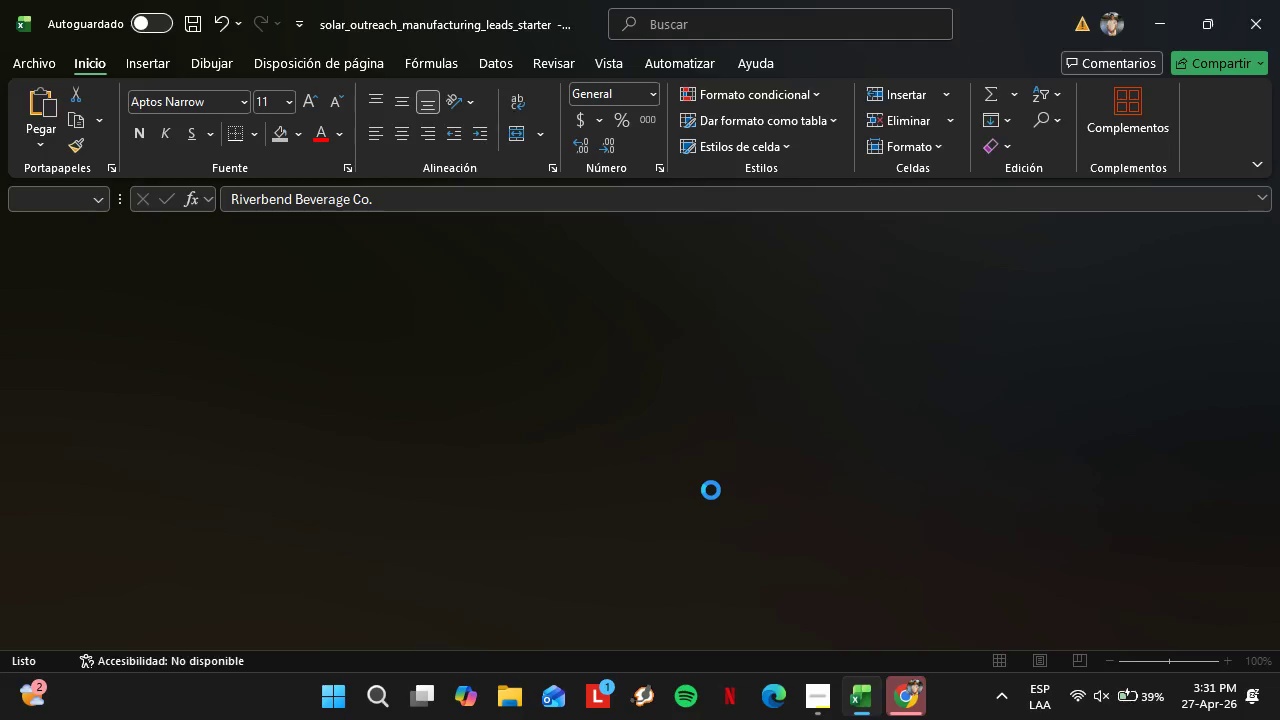 
wait(9.52)
 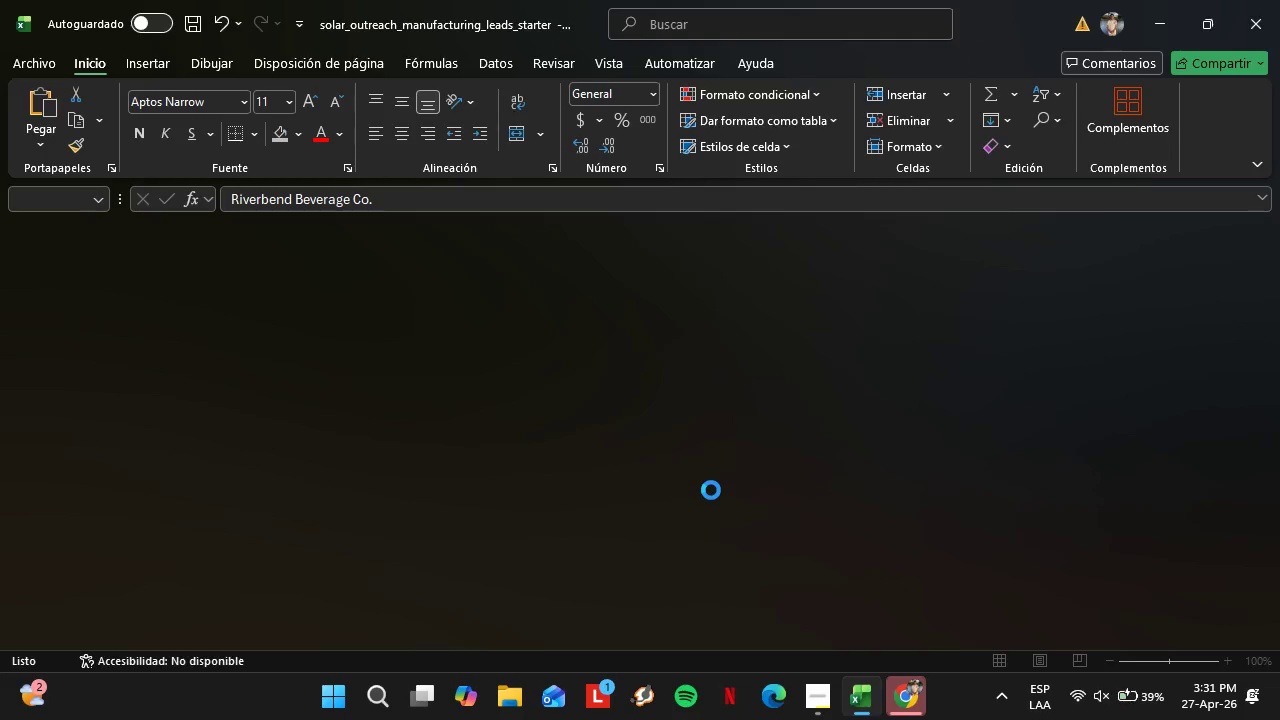 
scroll: coordinate [323, 502], scroll_direction: down, amount: 2.0
 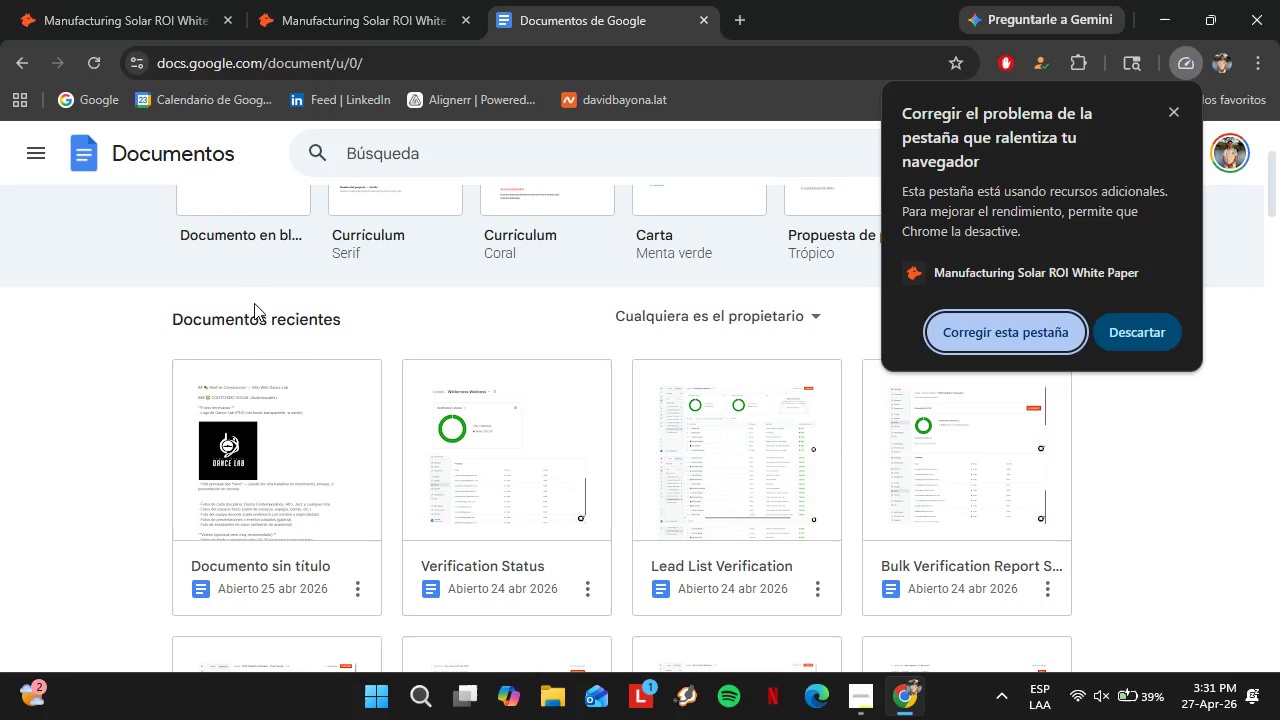 
scroll: coordinate [271, 294], scroll_direction: up, amount: 2.0
 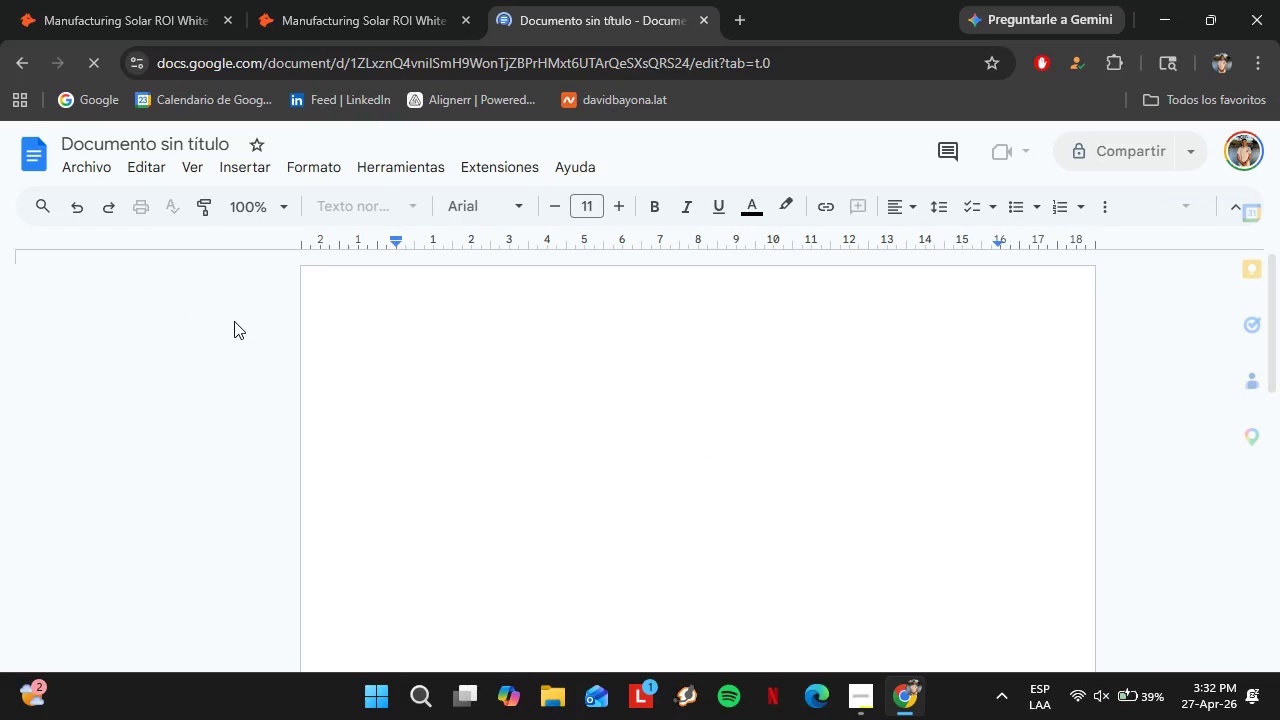 
wait(11.72)
 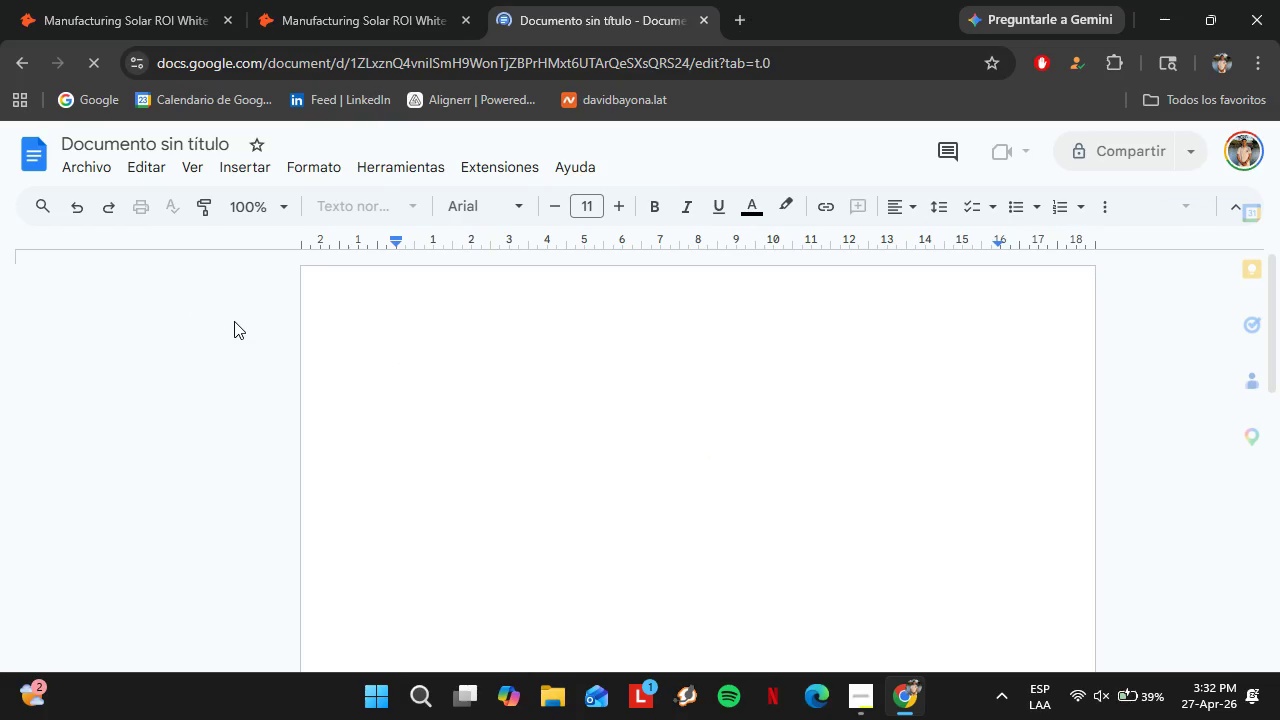 
left_click([59, 0])
 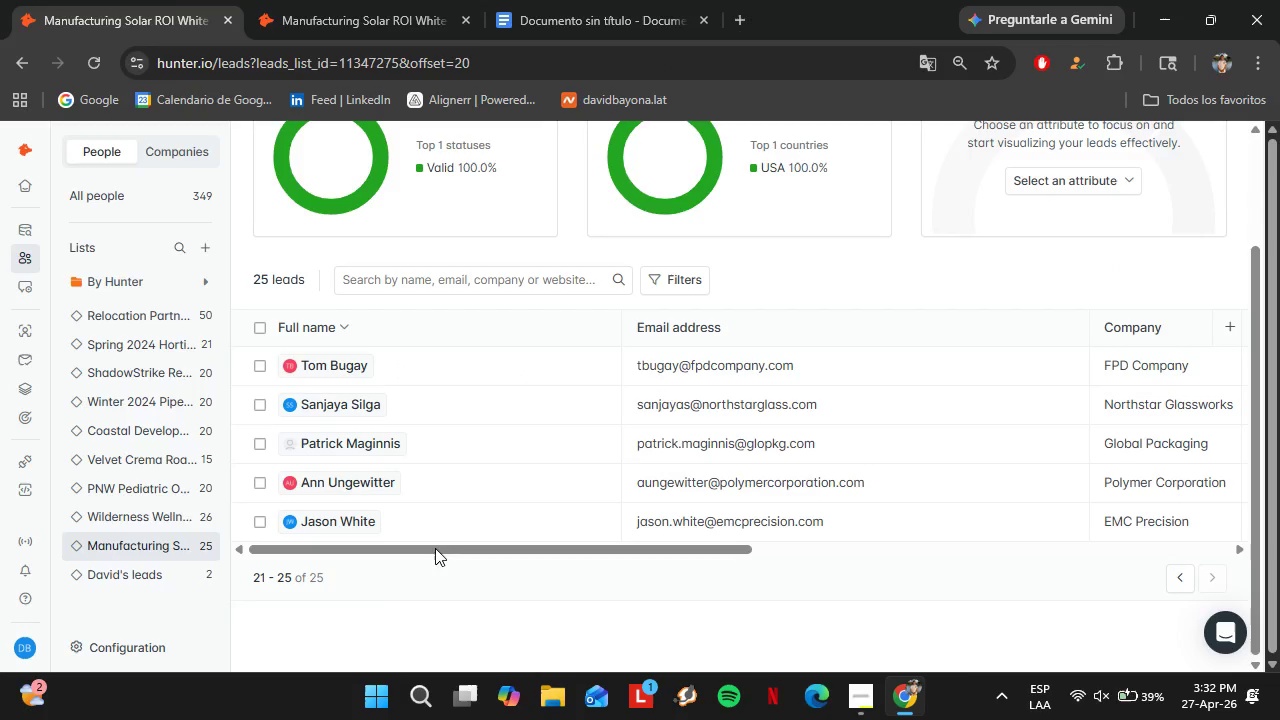 
left_click_drag(start_coordinate=[431, 550], to_coordinate=[395, 550])
 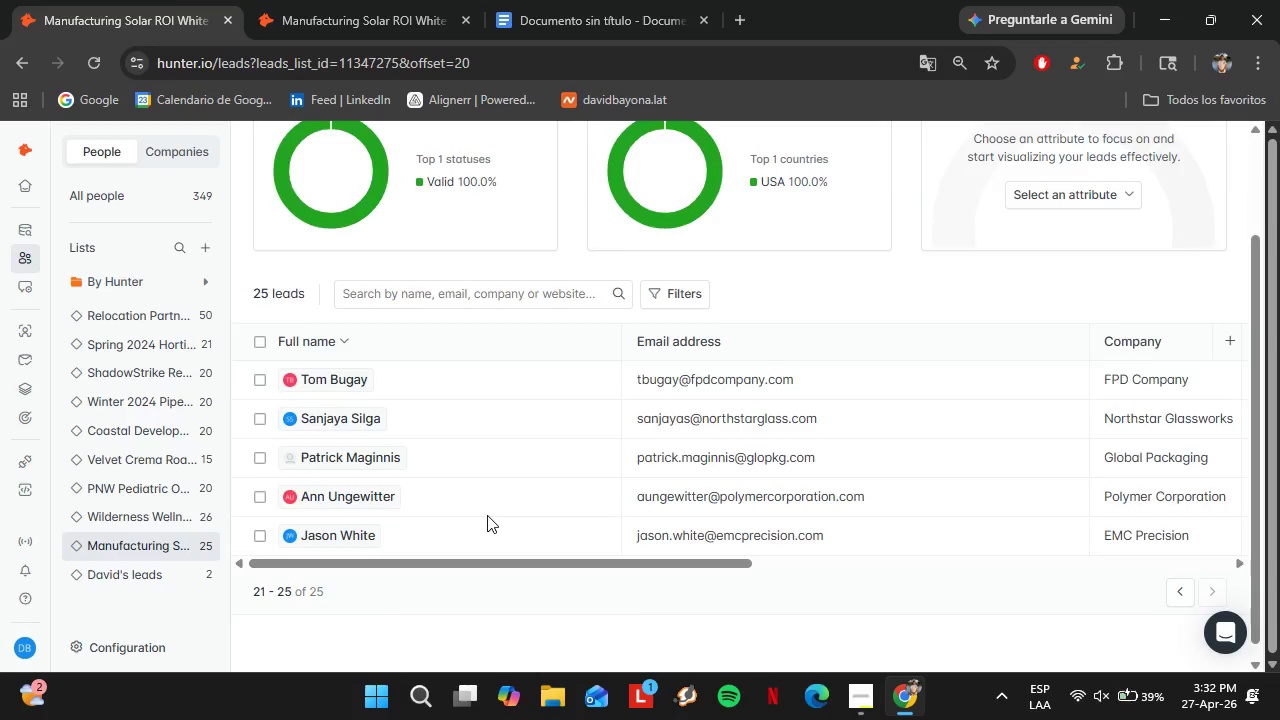 
scroll: coordinate [872, 514], scroll_direction: down, amount: 4.0
 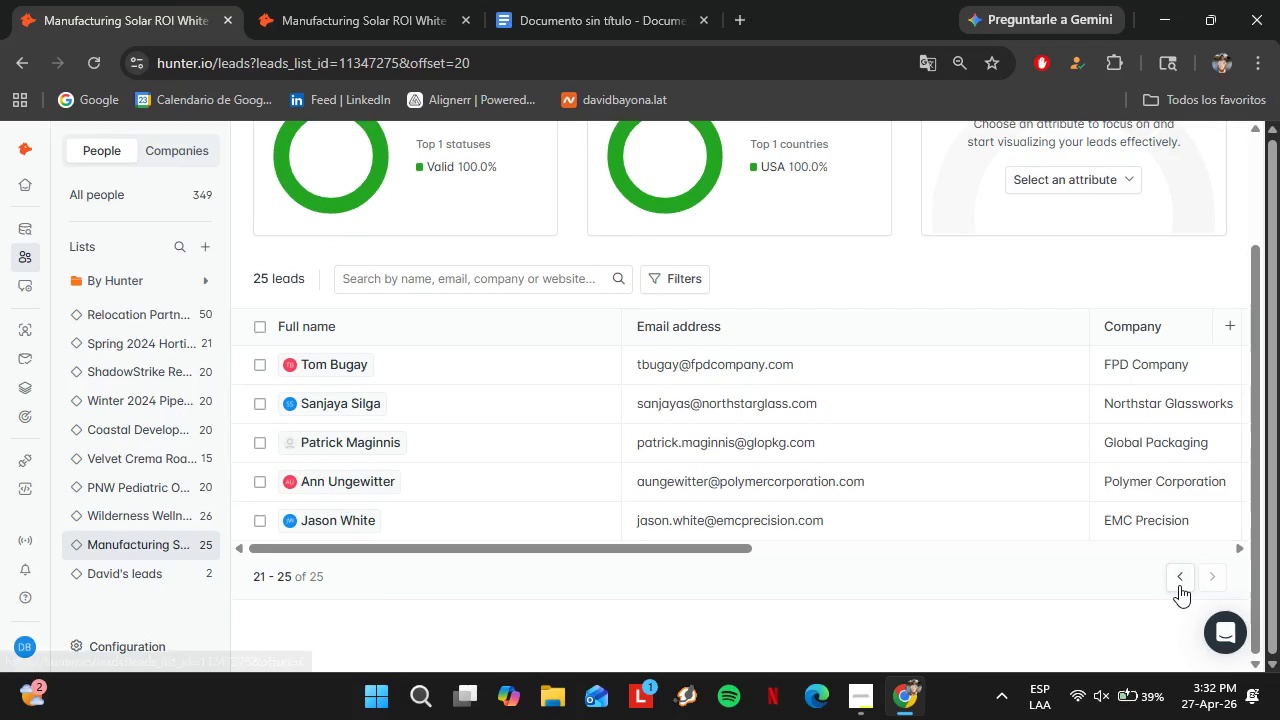 
left_click([1180, 585])
 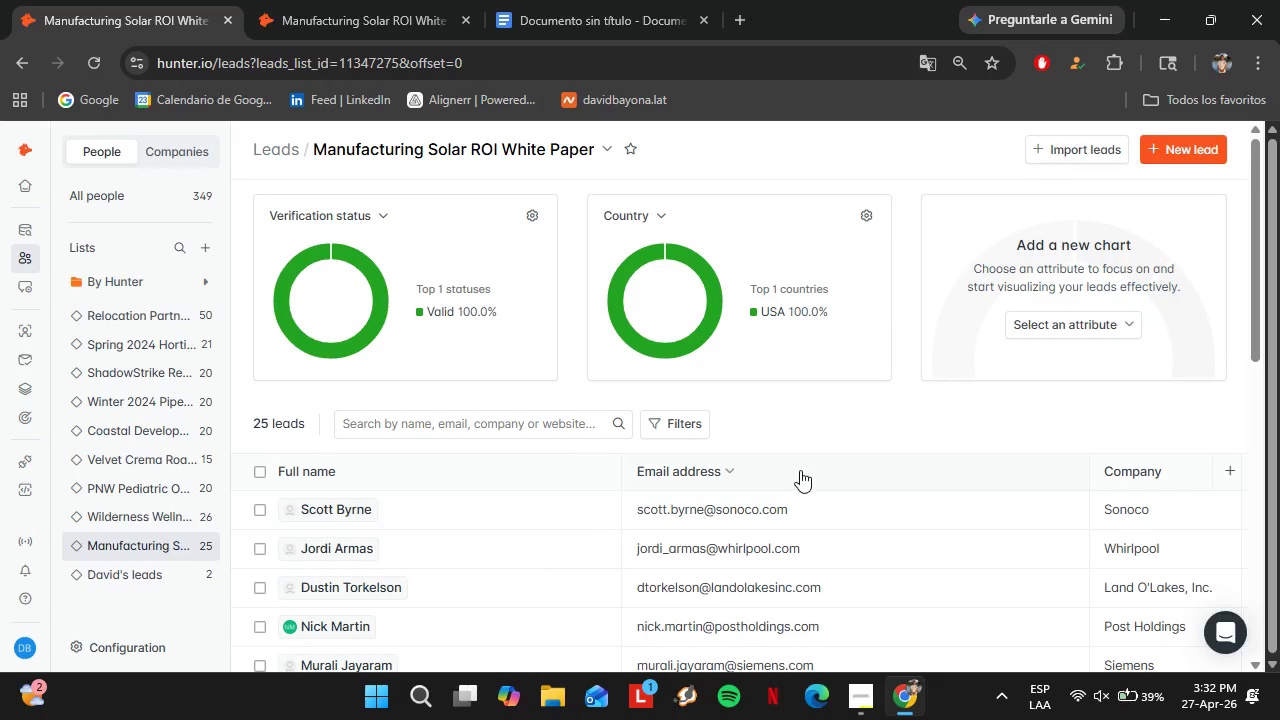 
wait(6.45)
 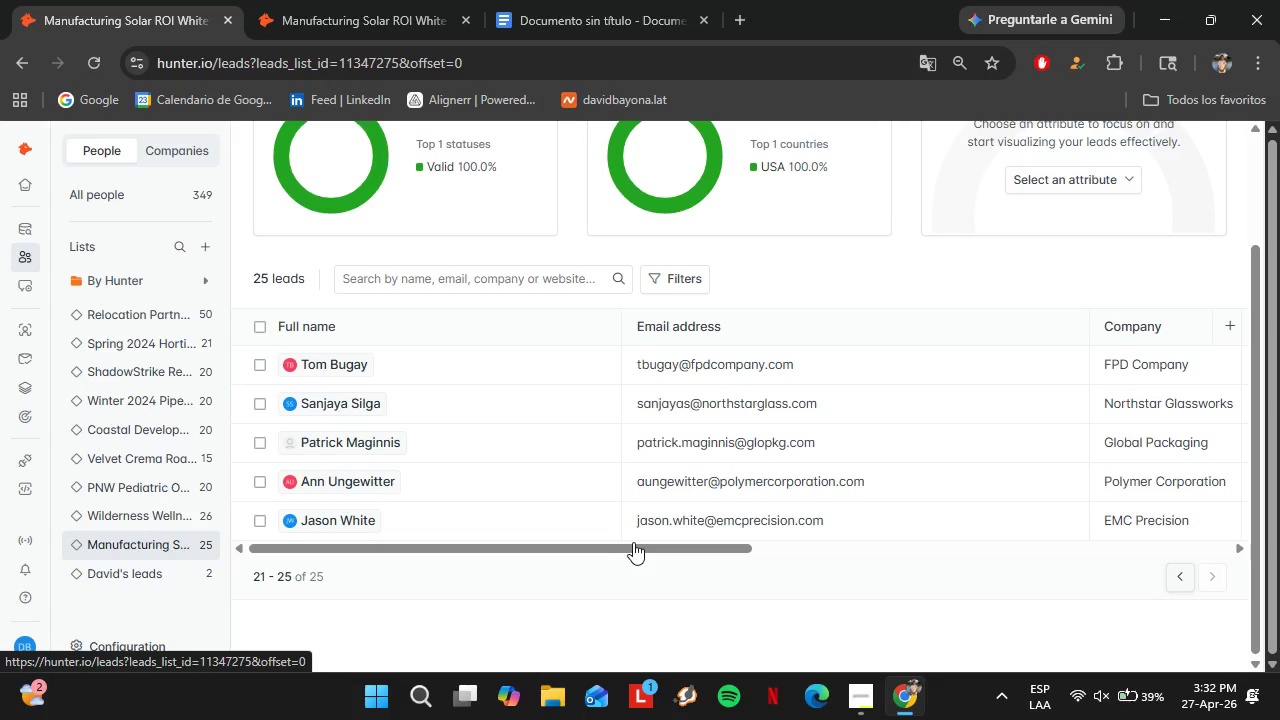 
left_click([876, 691])